 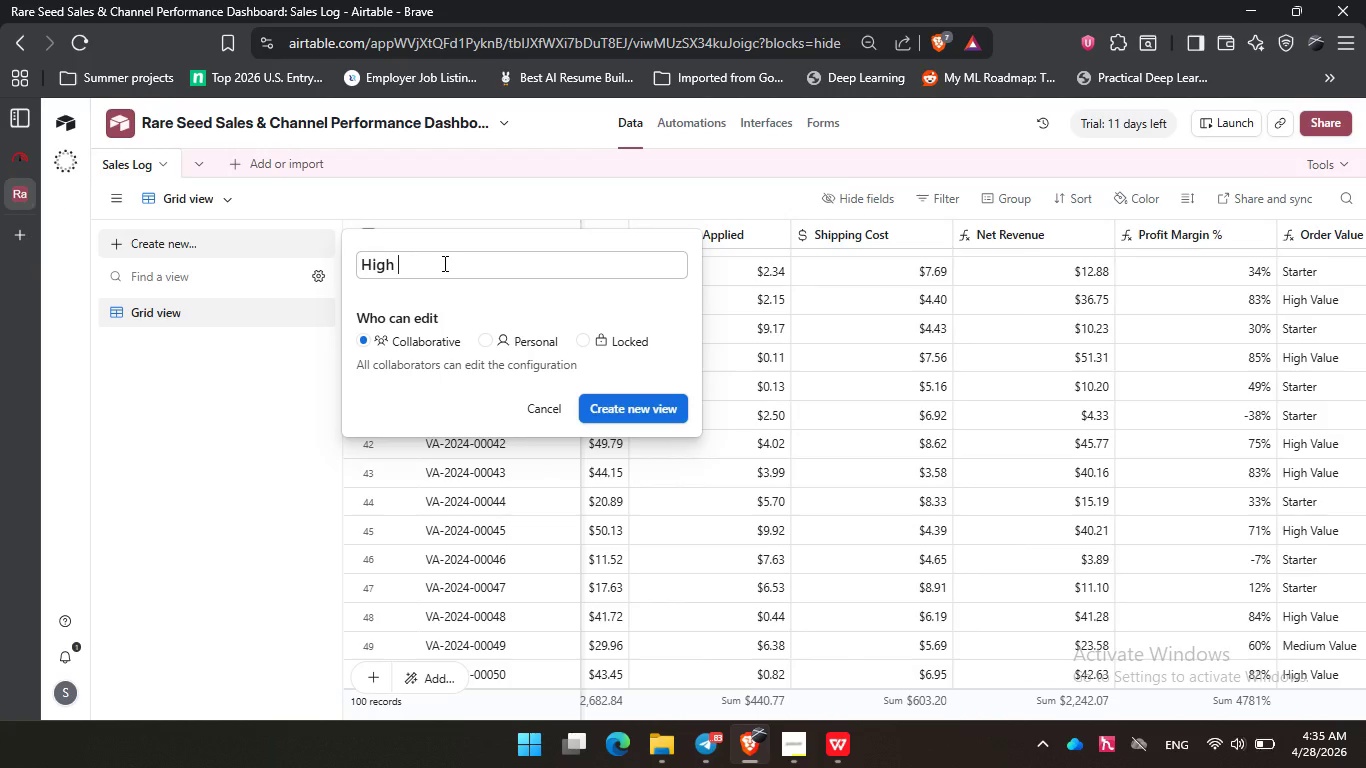 
type(Val)
key(Backspace)
key(Backspace)
type(iew)
key(Backspace)
key(Backspace)
key(Backspace)
type(alue Orders)
 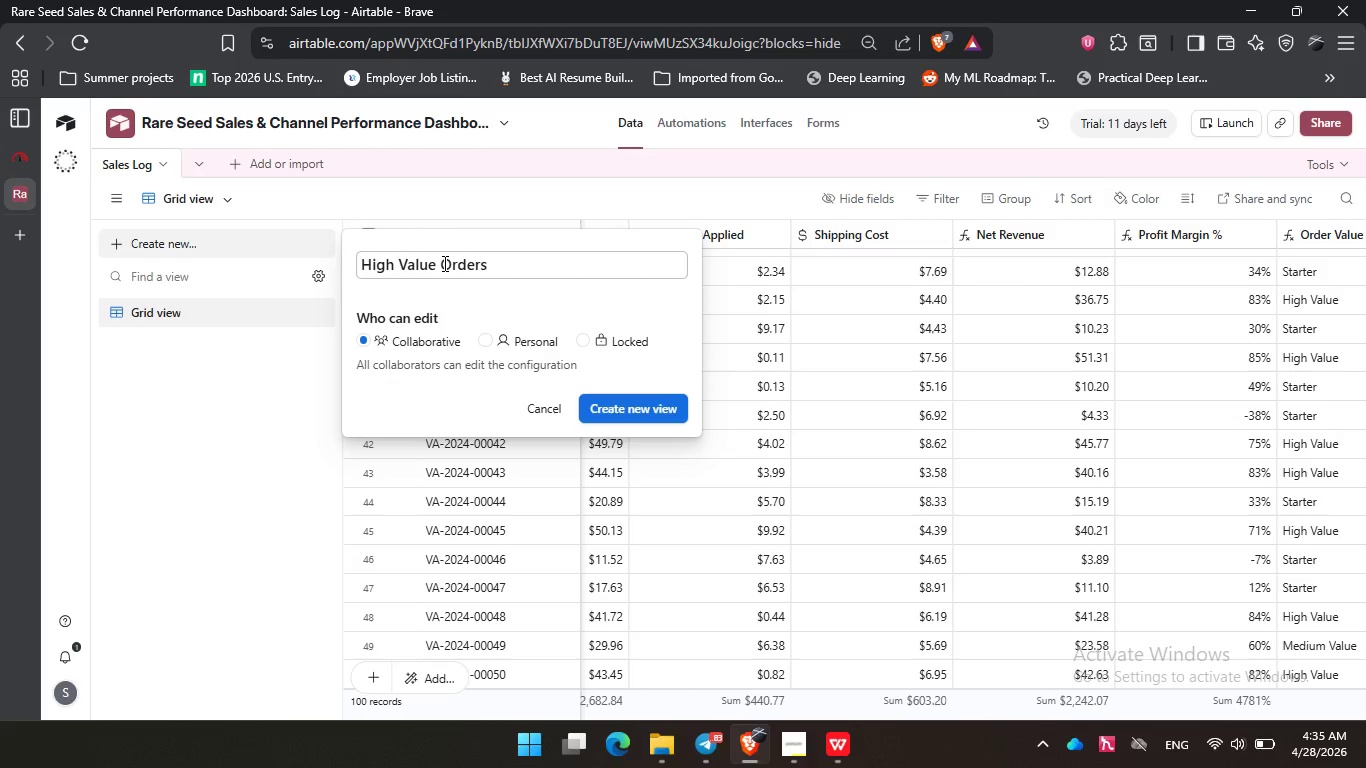 
key(Enter)
 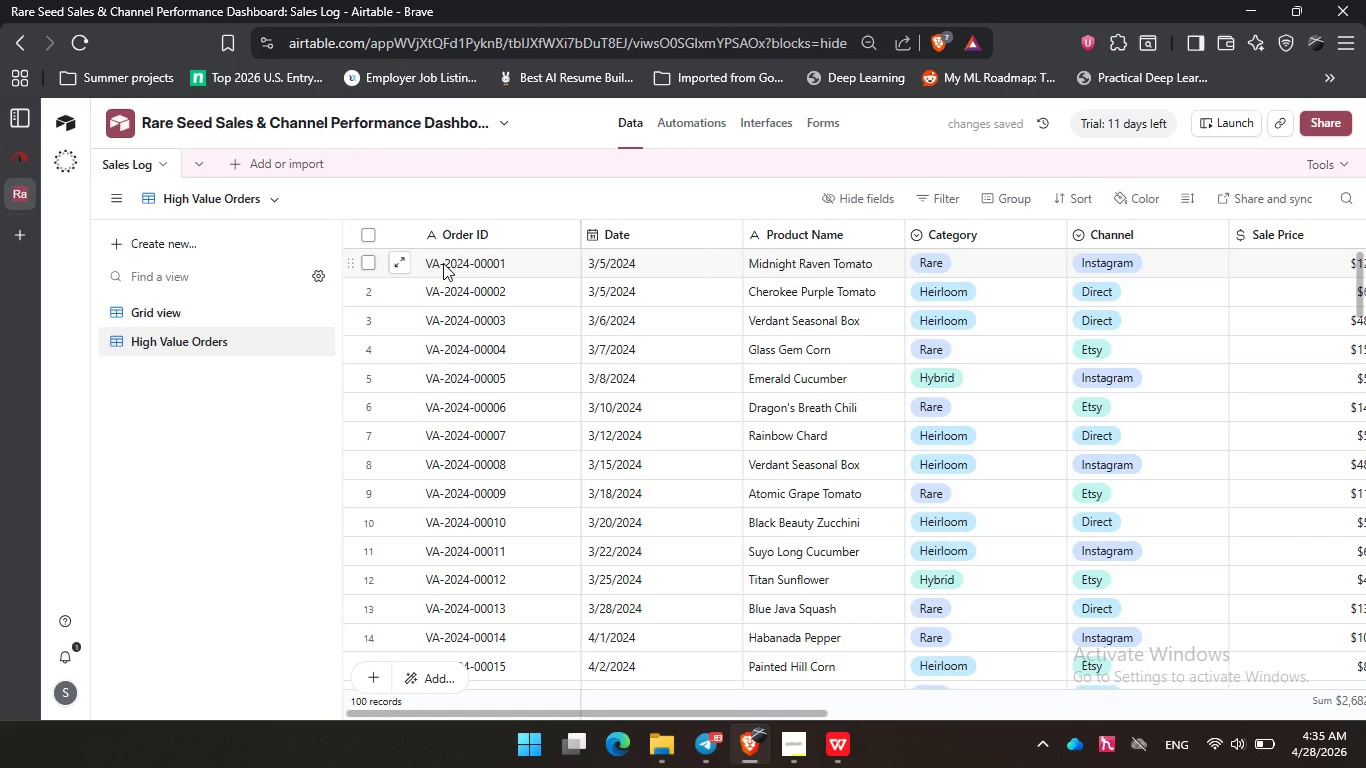 
wait(8.17)
 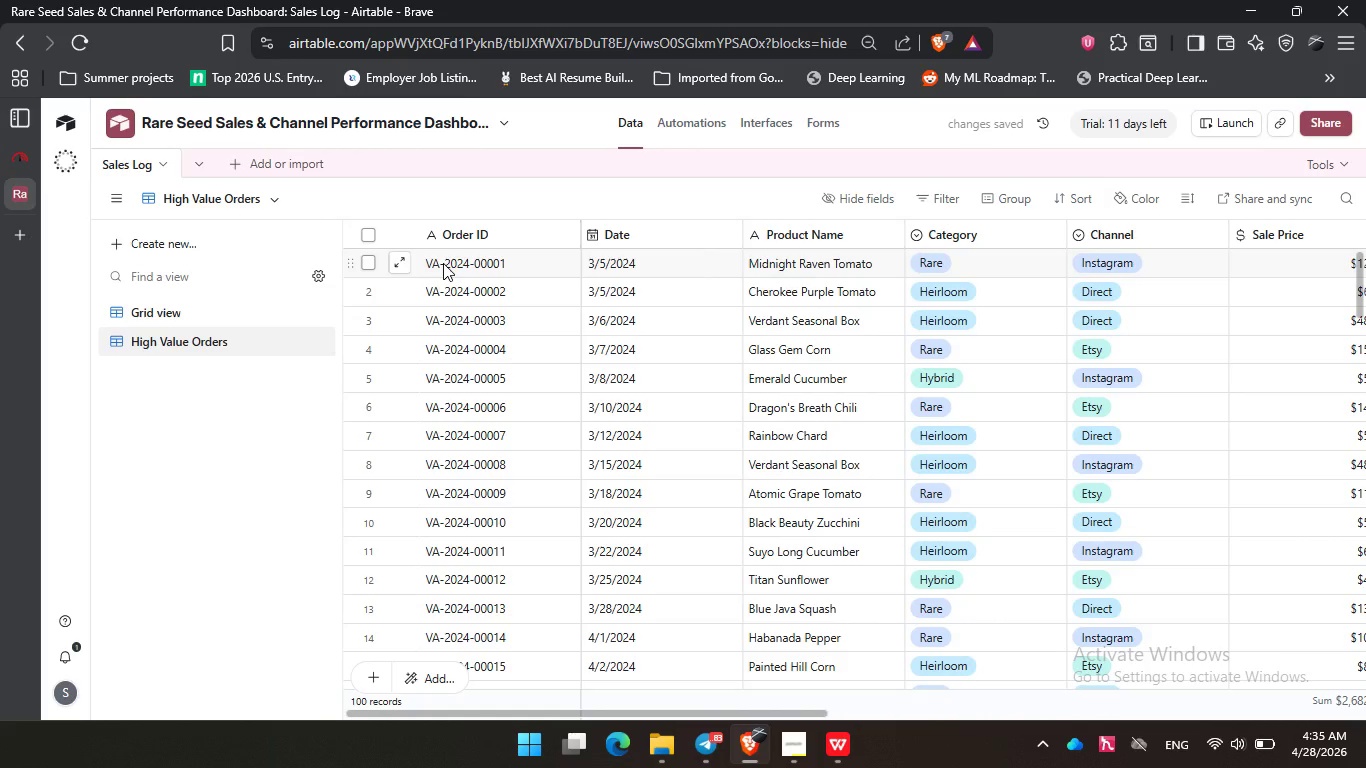 
left_click([953, 195])
 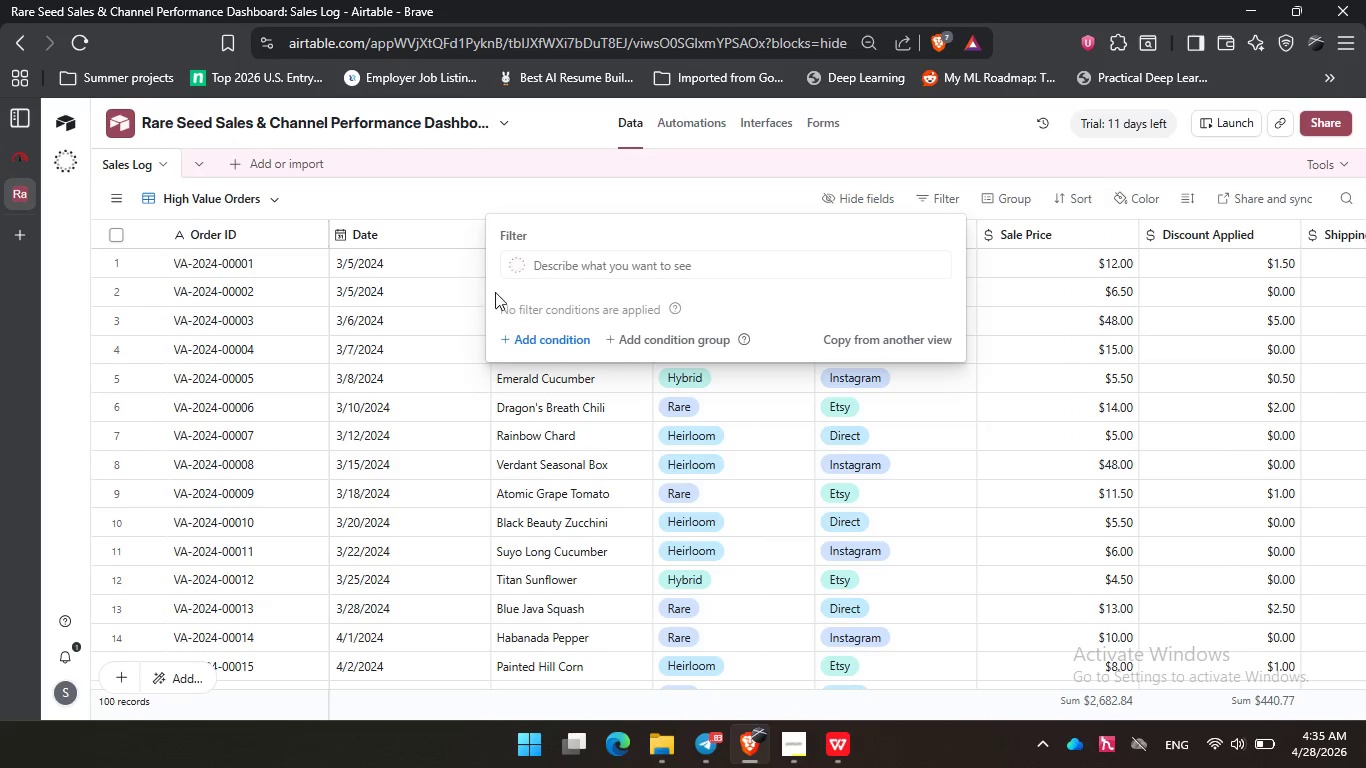 
left_click([556, 334])
 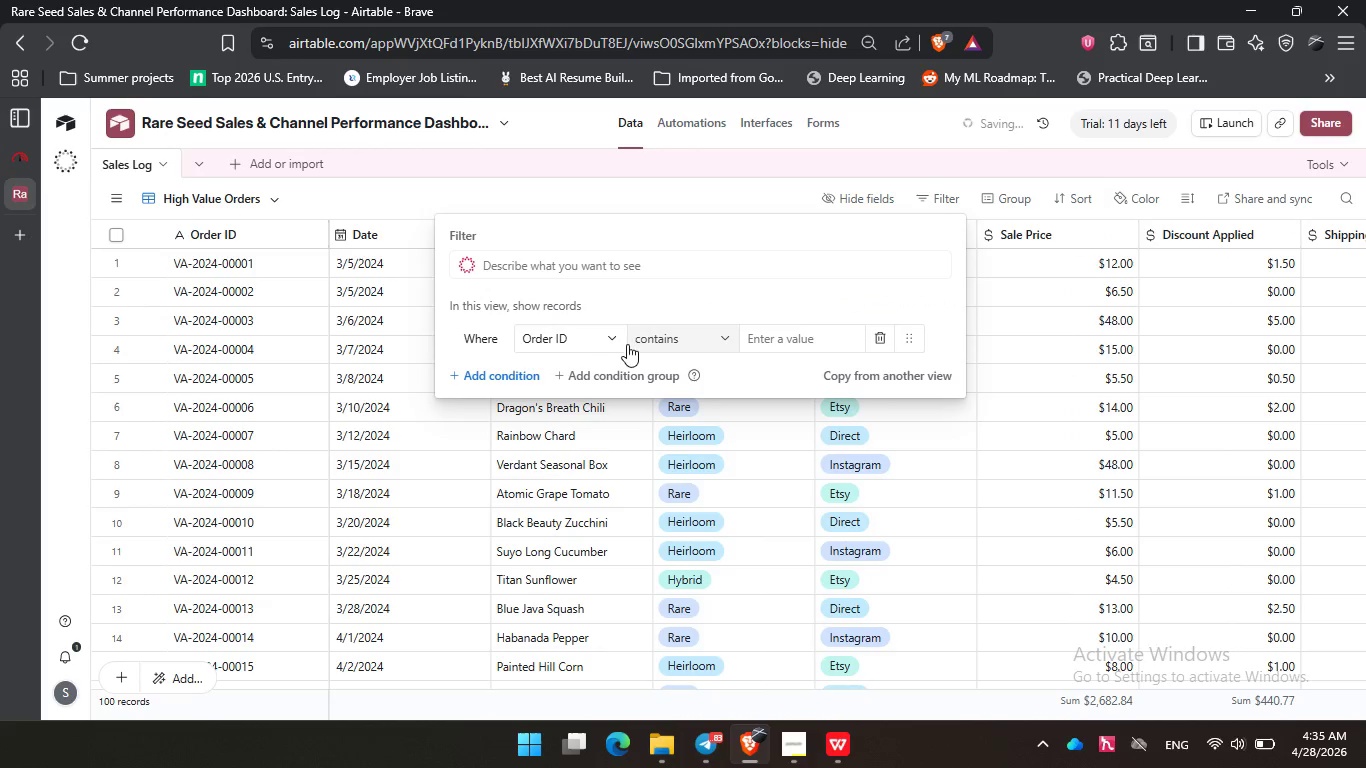 
left_click([612, 336])
 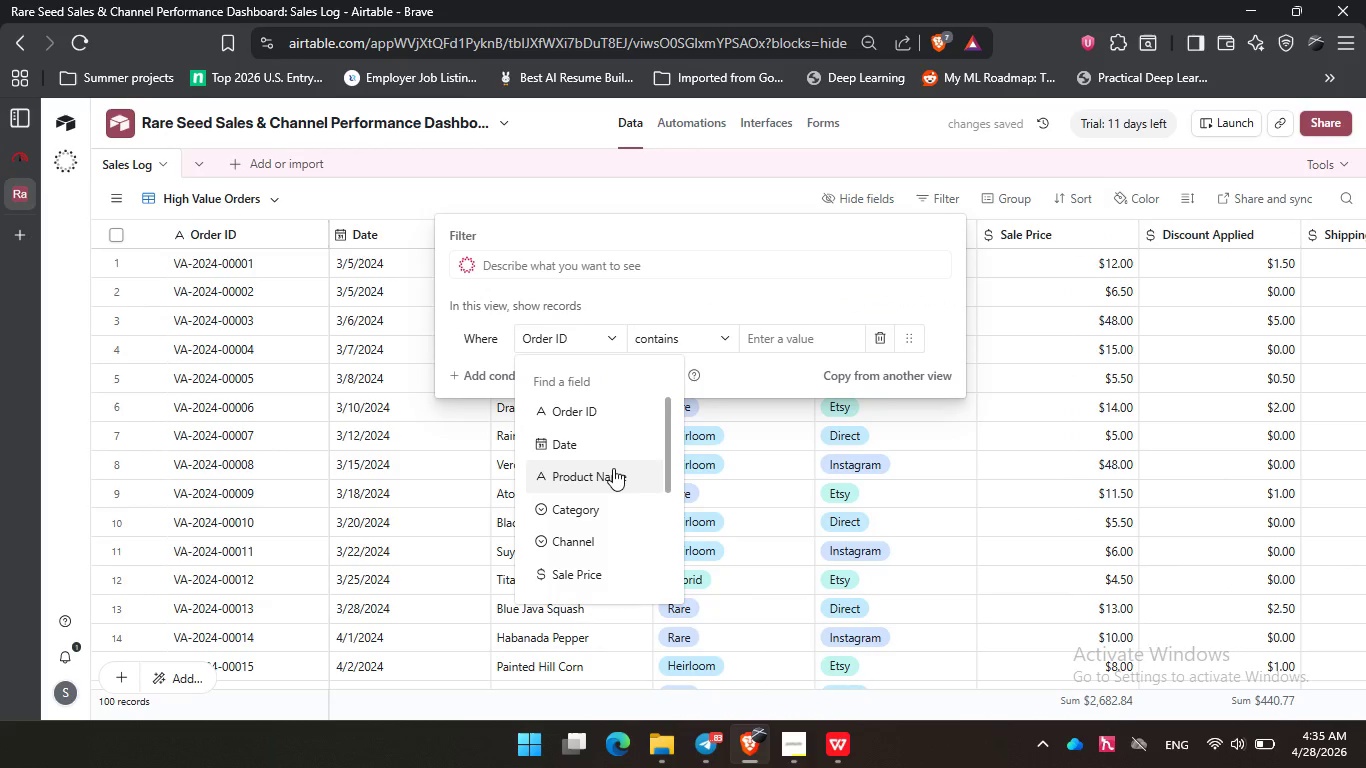 
scroll: coordinate [613, 468], scroll_direction: down, amount: 3.0
 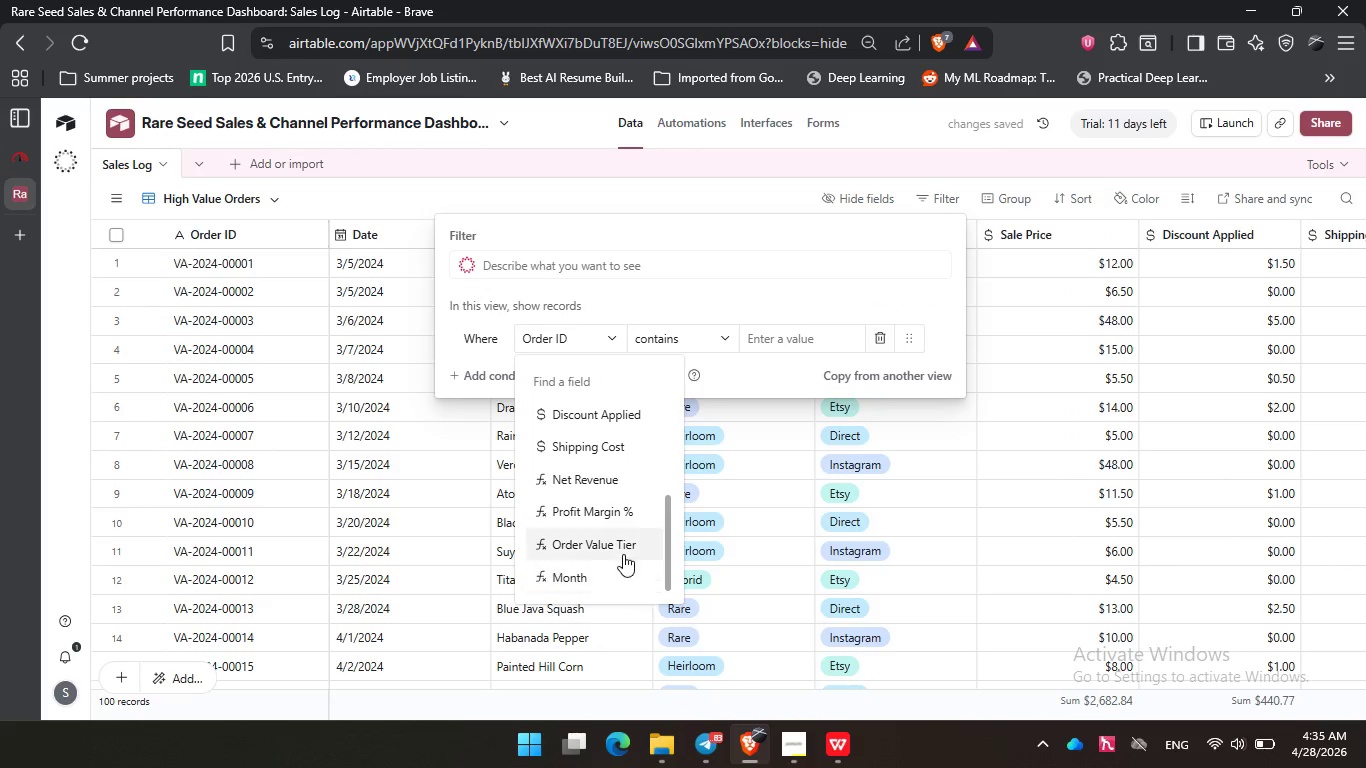 
left_click([623, 554])
 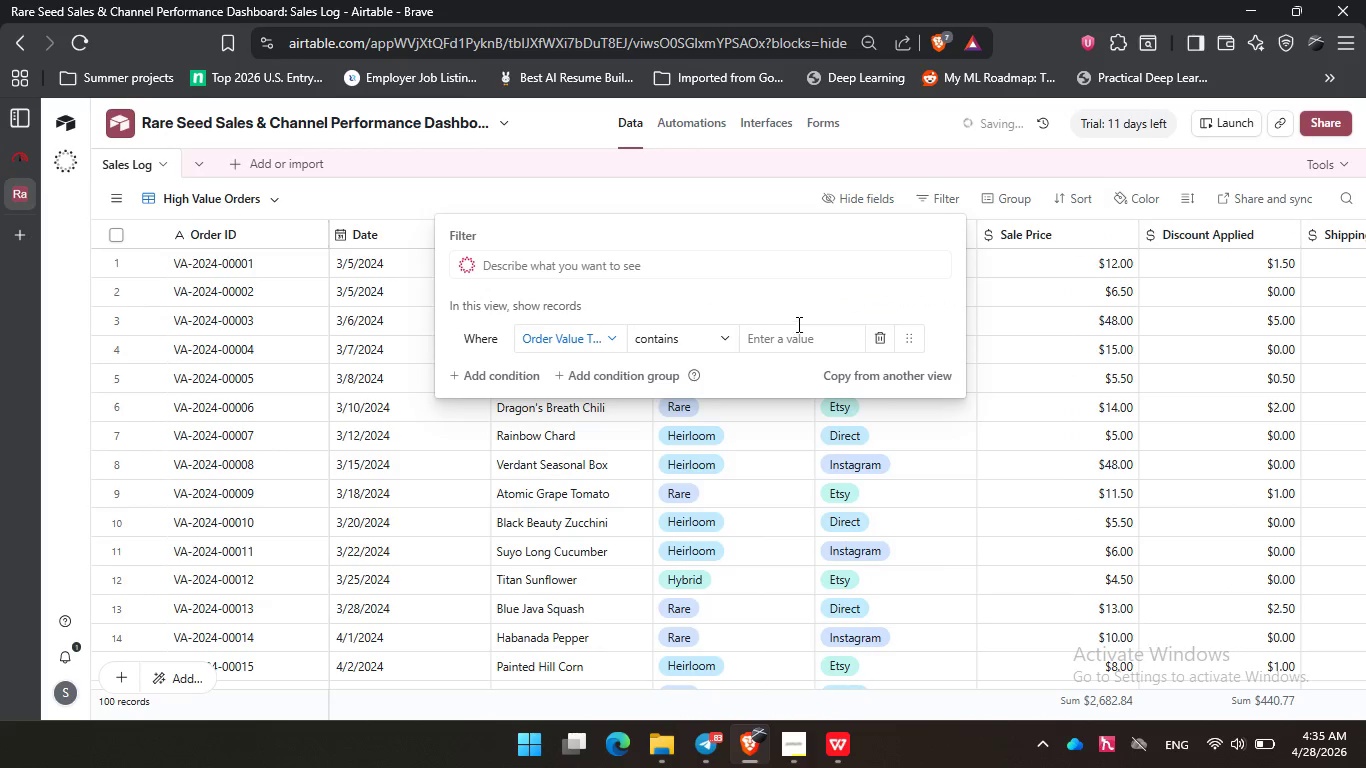 
left_click([797, 324])
 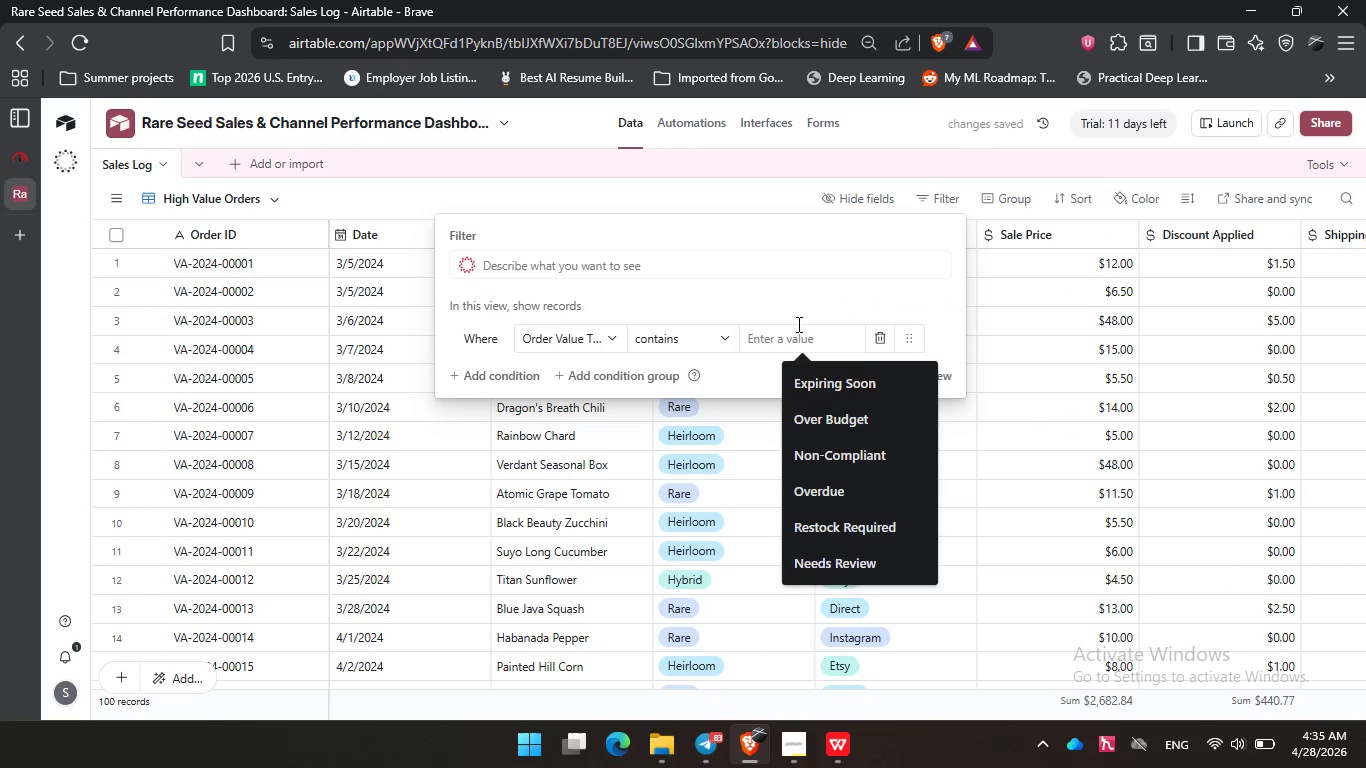 
hold_key(key=ShiftLeft, duration=0.88)
 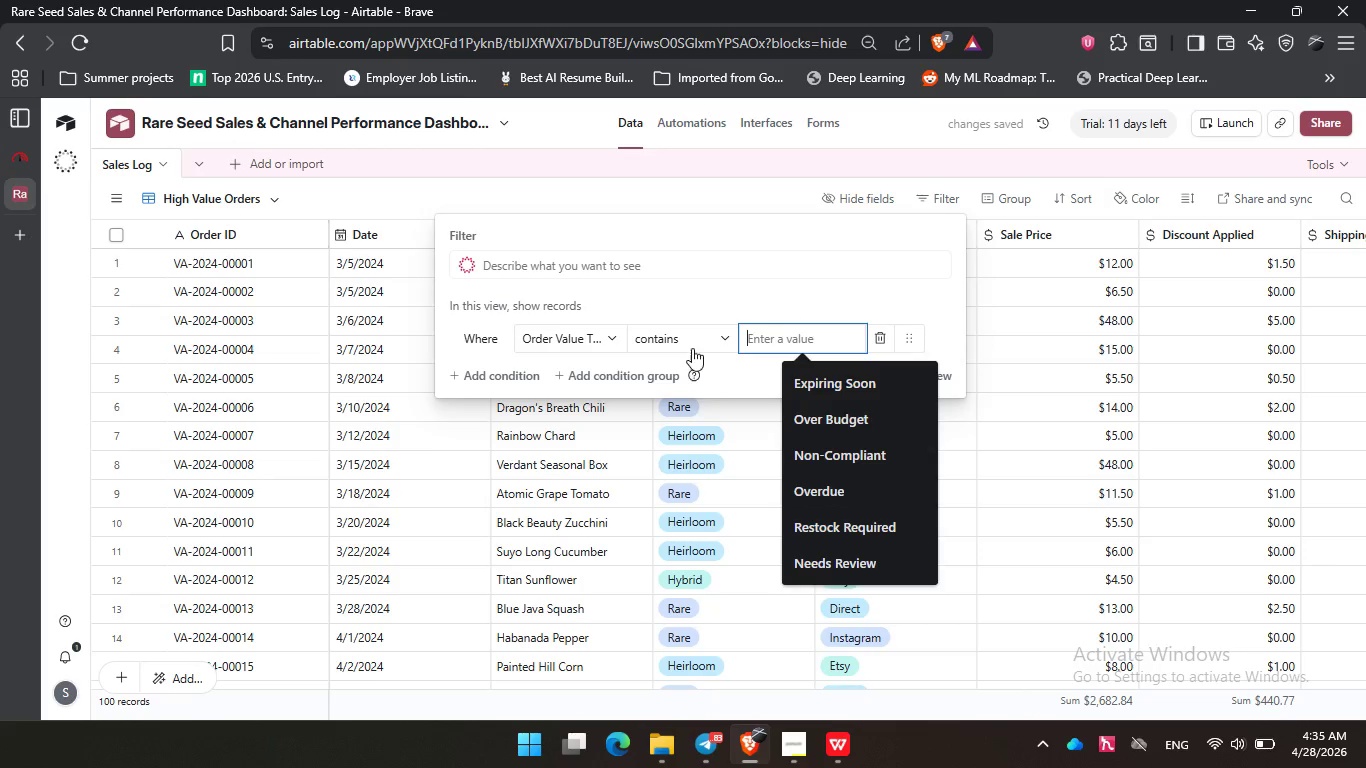 
left_click([692, 343])
 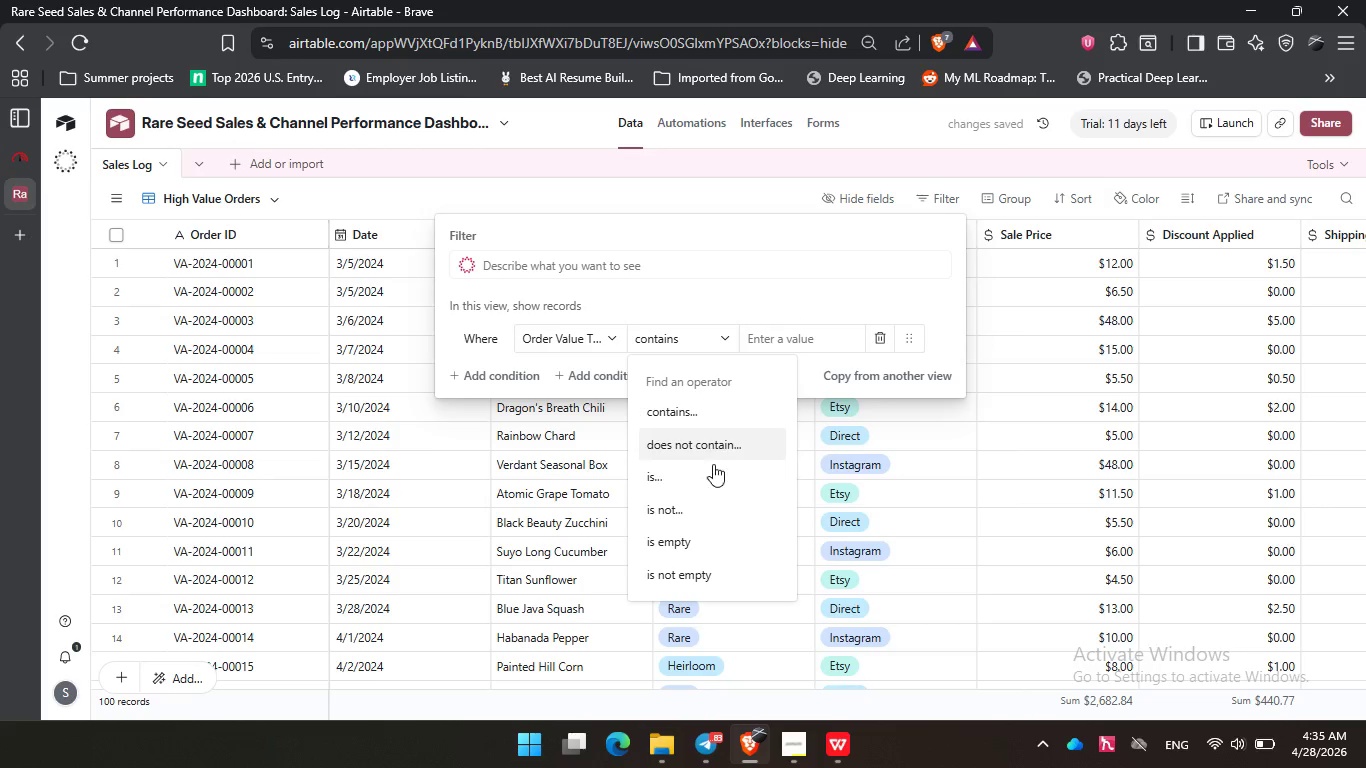 
left_click([715, 470])
 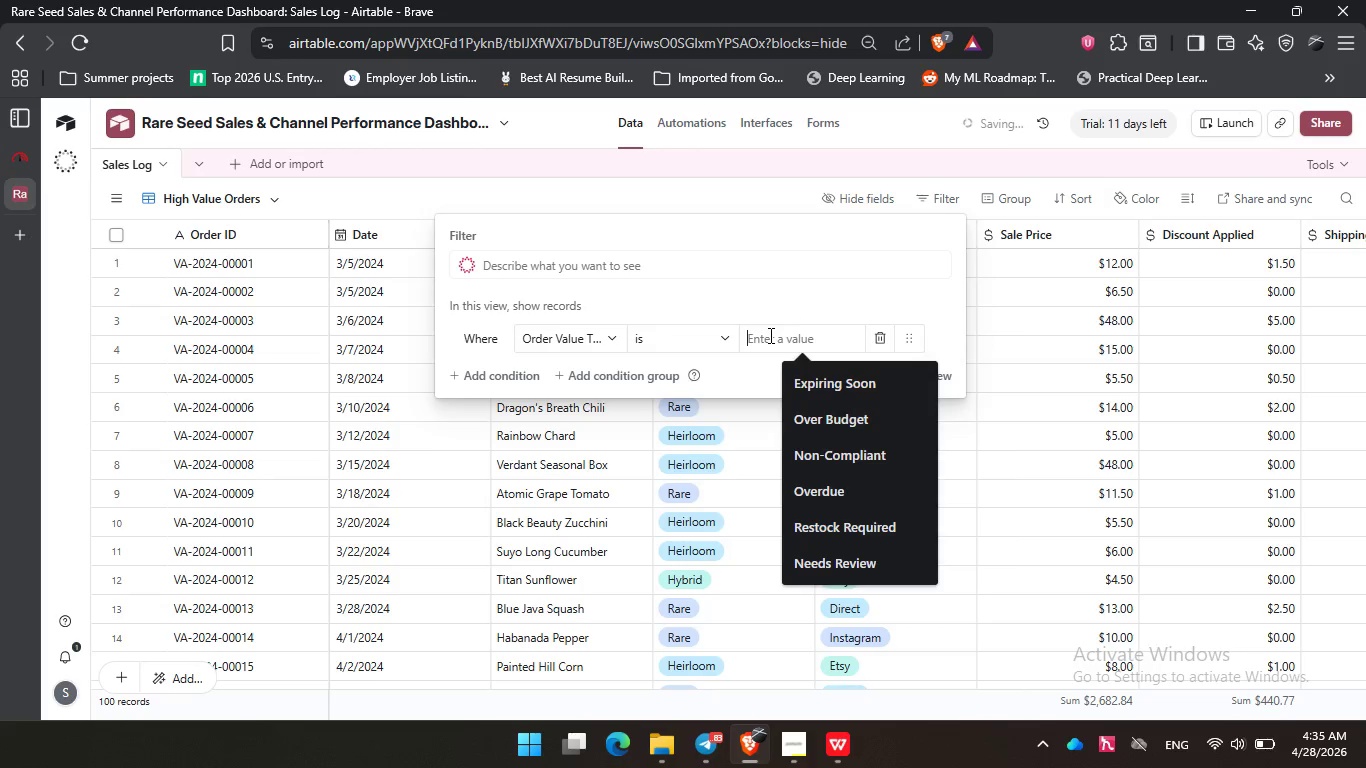 
type(High Value)
 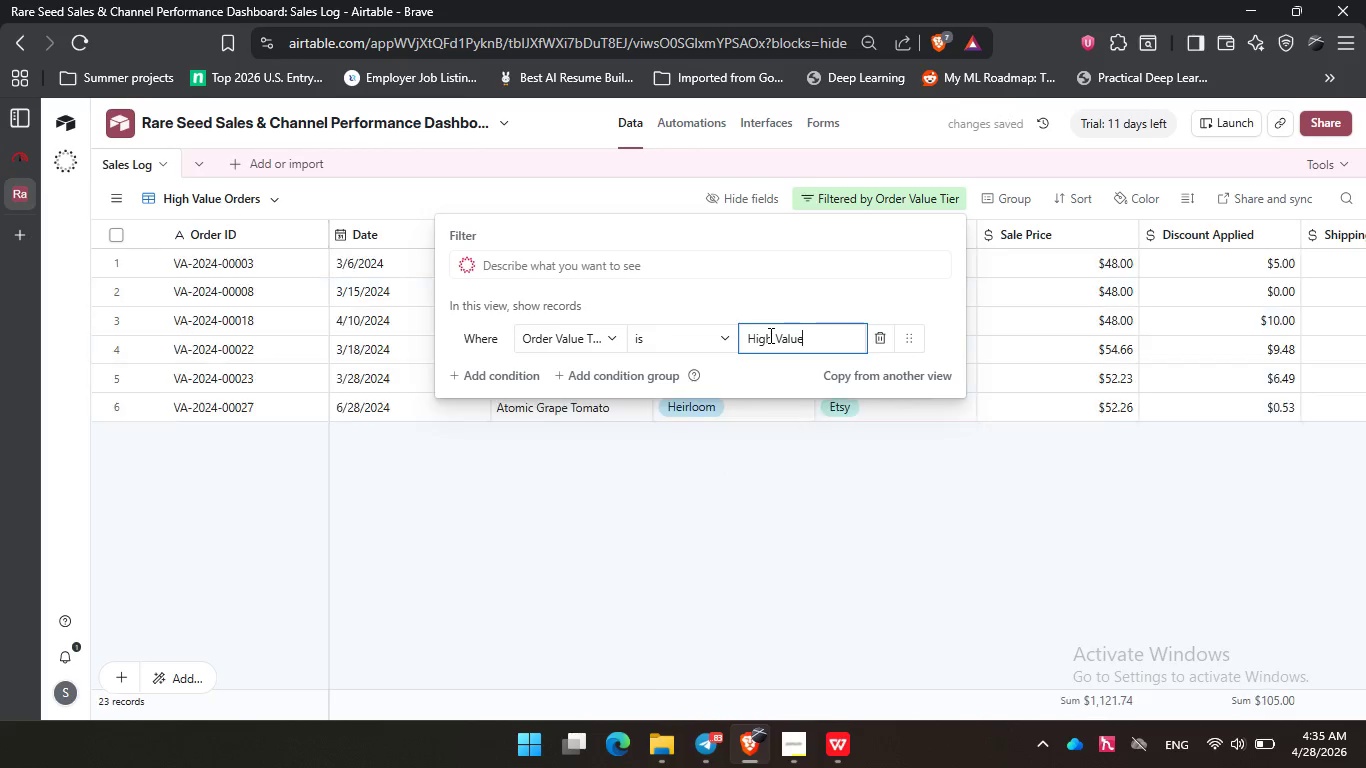 
left_click([799, 289])
 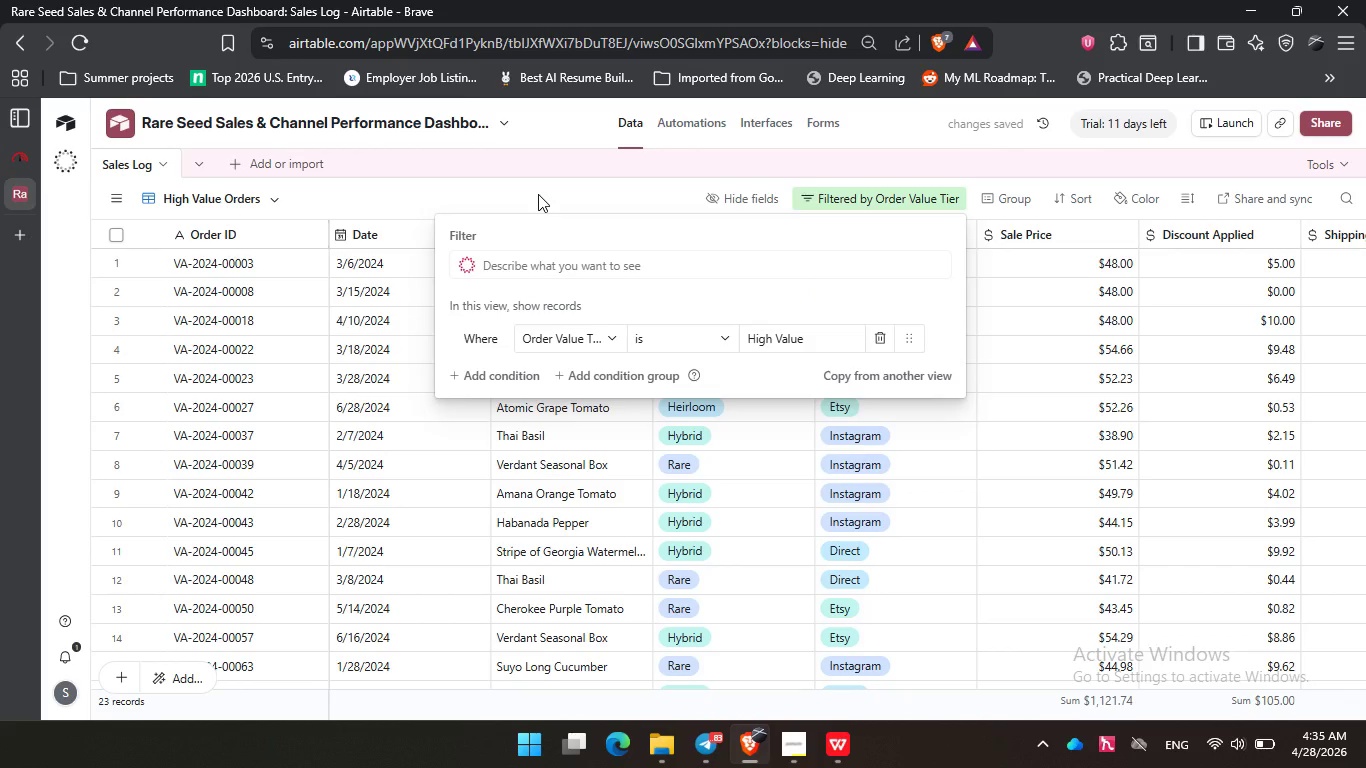 
left_click([538, 194])
 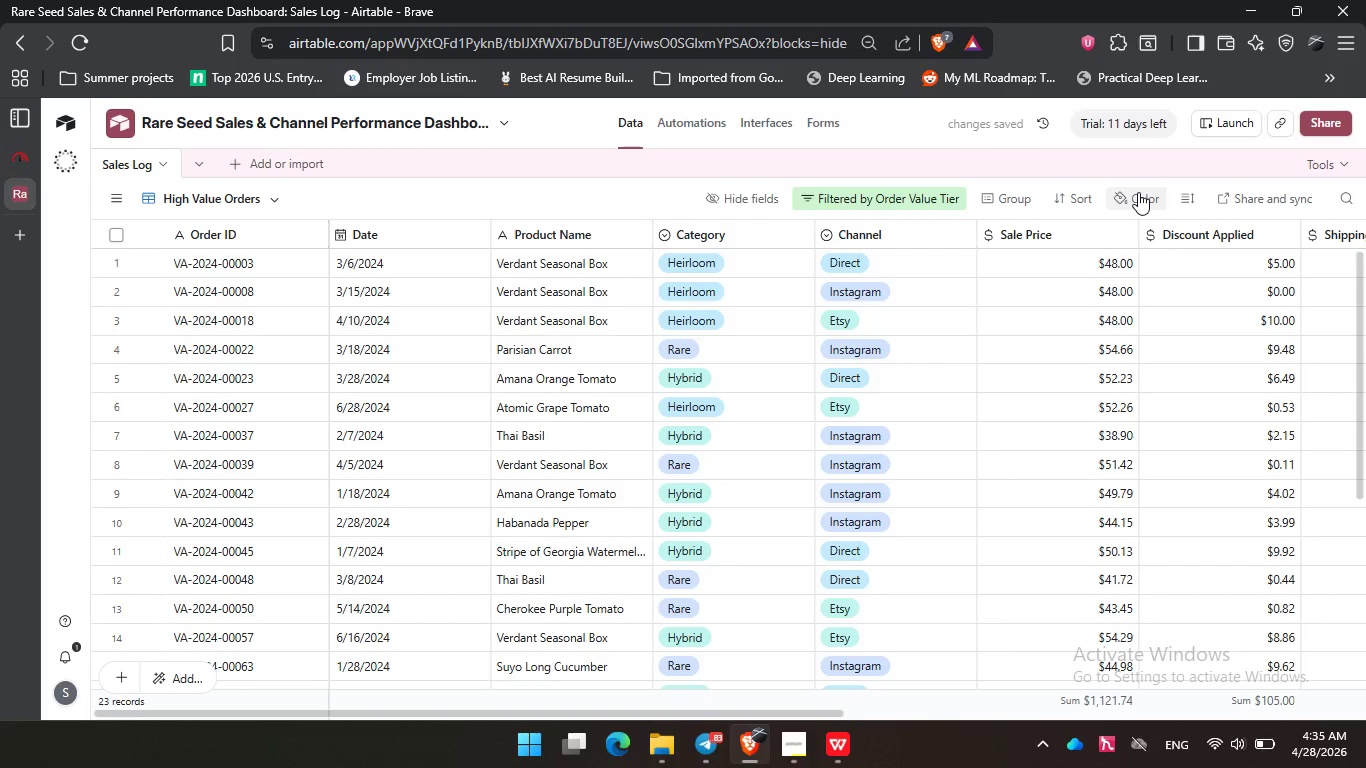 
left_click([1138, 192])
 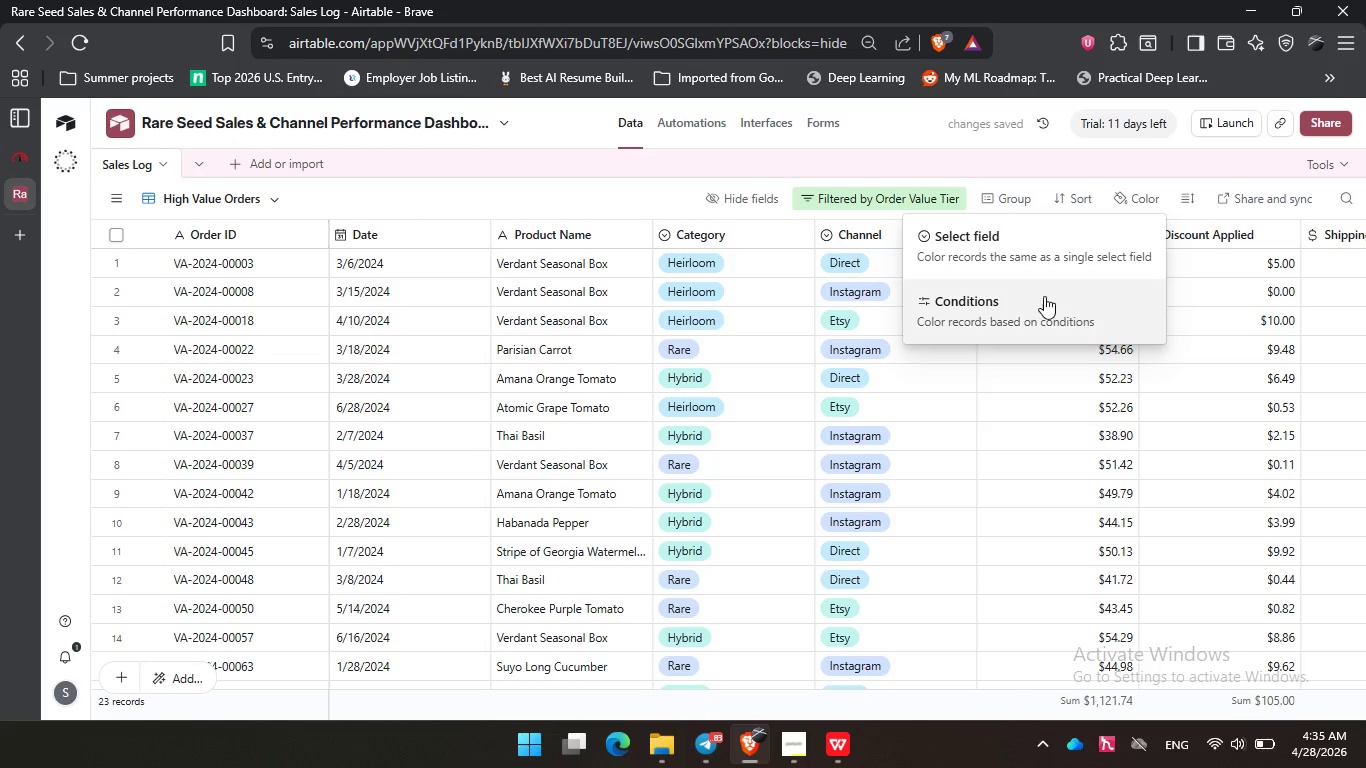 
left_click([1039, 294])
 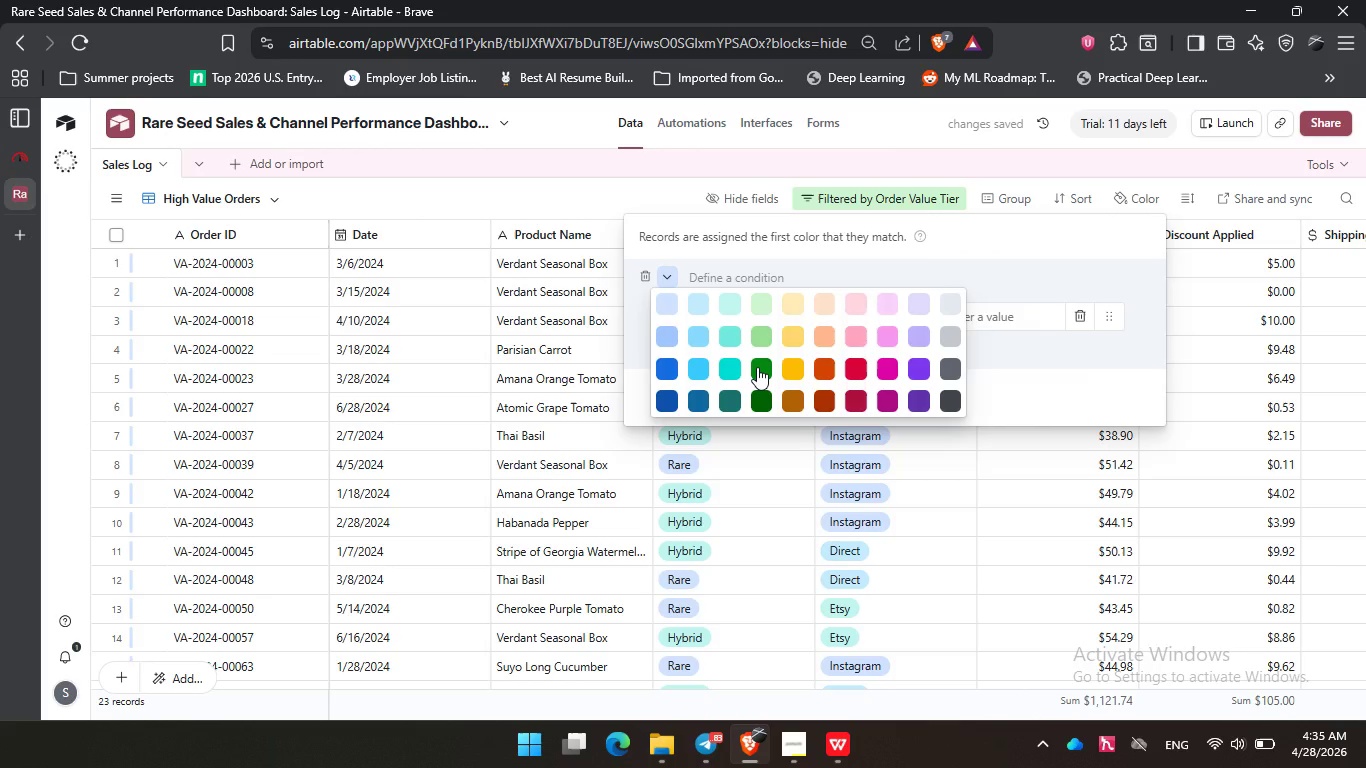 
left_click([760, 367])
 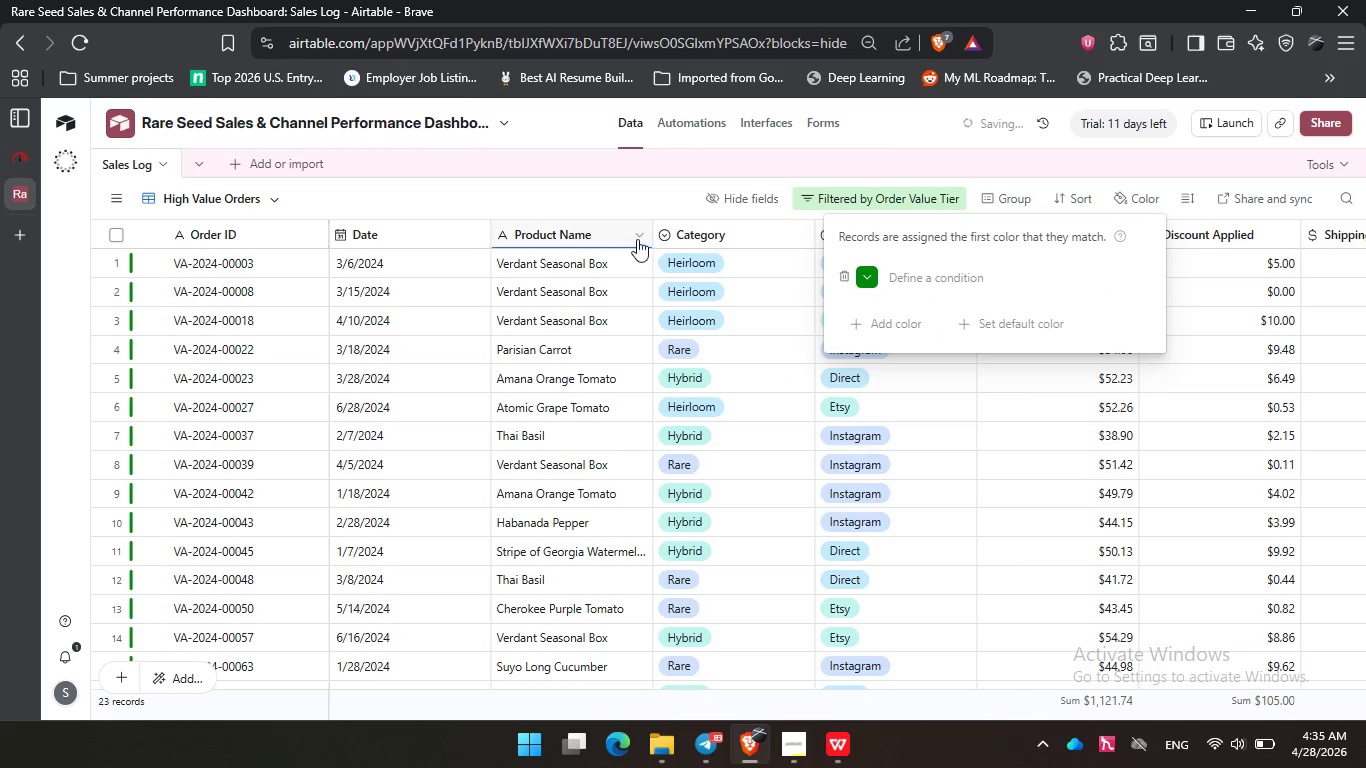 
left_click([620, 199])
 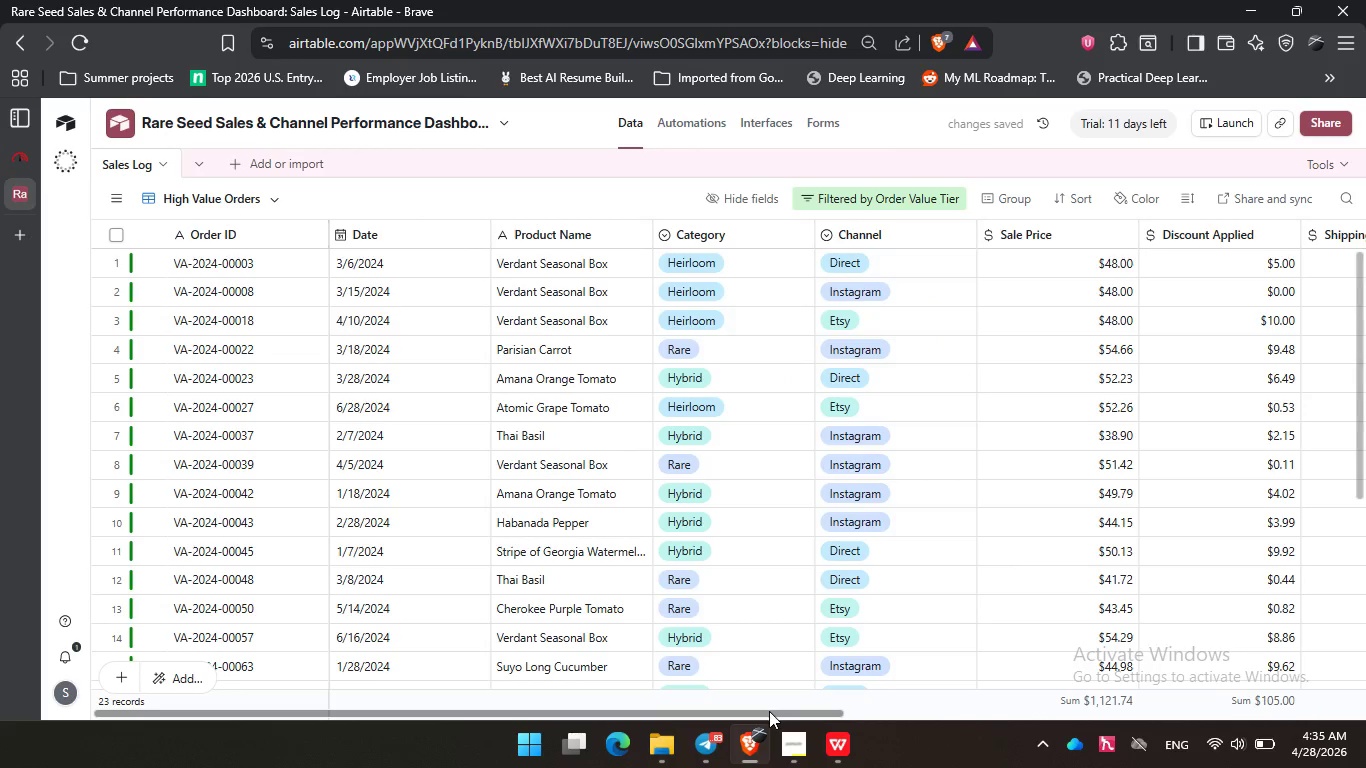 
left_click_drag(start_coordinate=[769, 711], to_coordinate=[682, 716])
 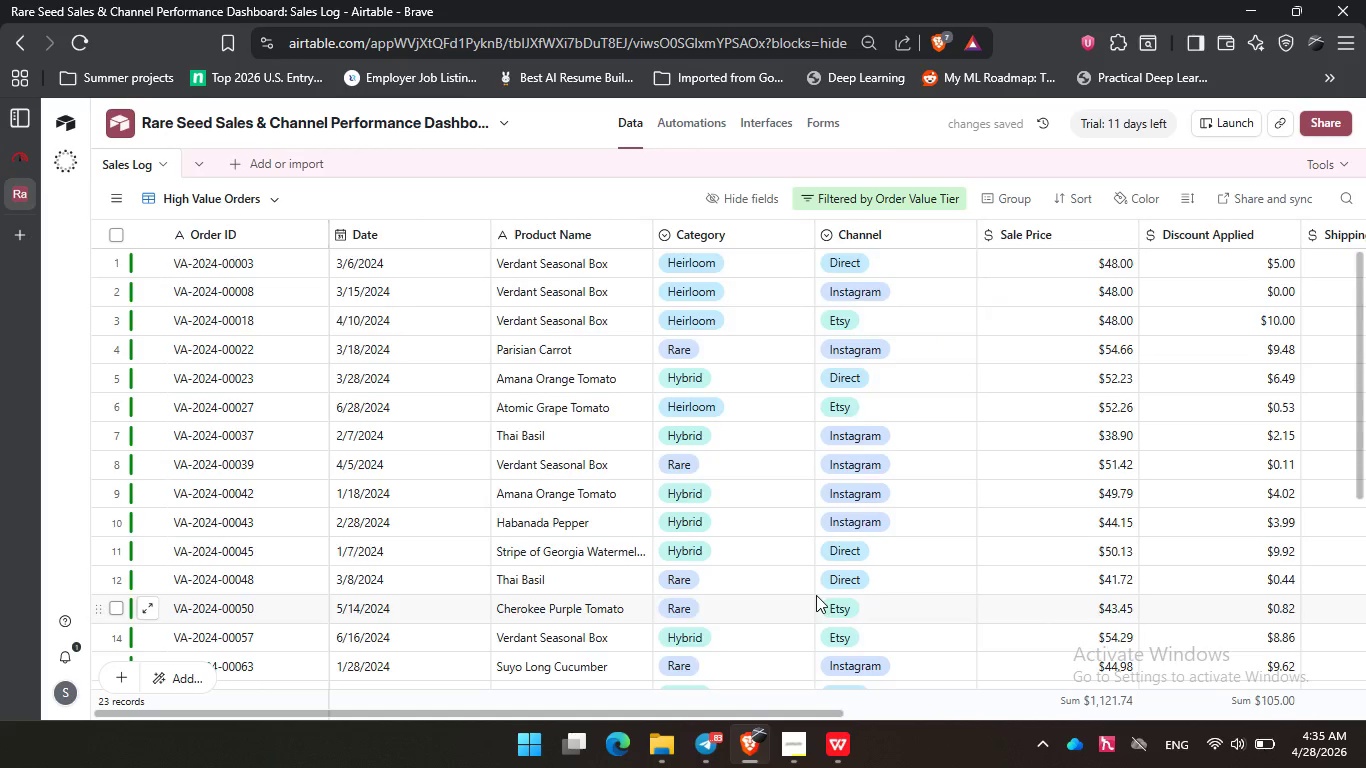 
scroll: coordinate [816, 595], scroll_direction: none, amount: 0.0
 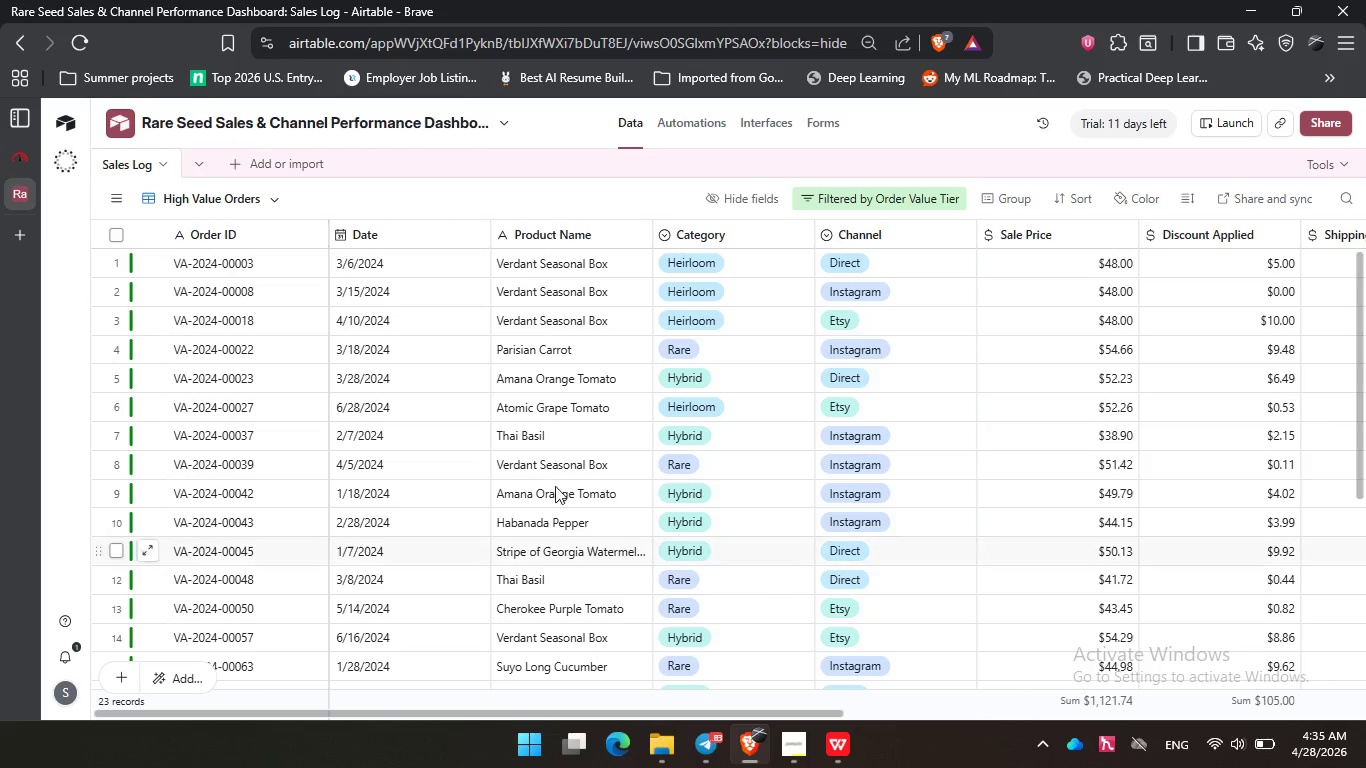 
wait(7.08)
 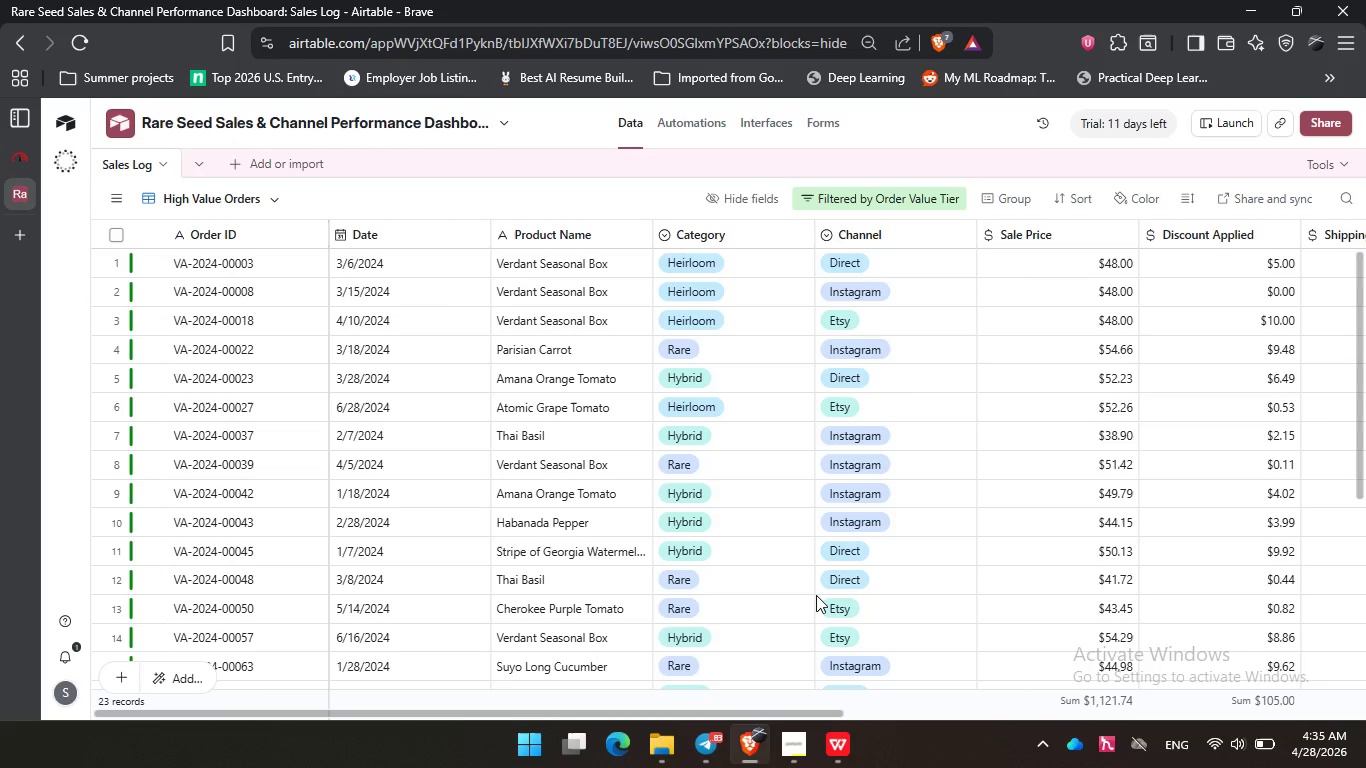 
left_click([154, 233])
 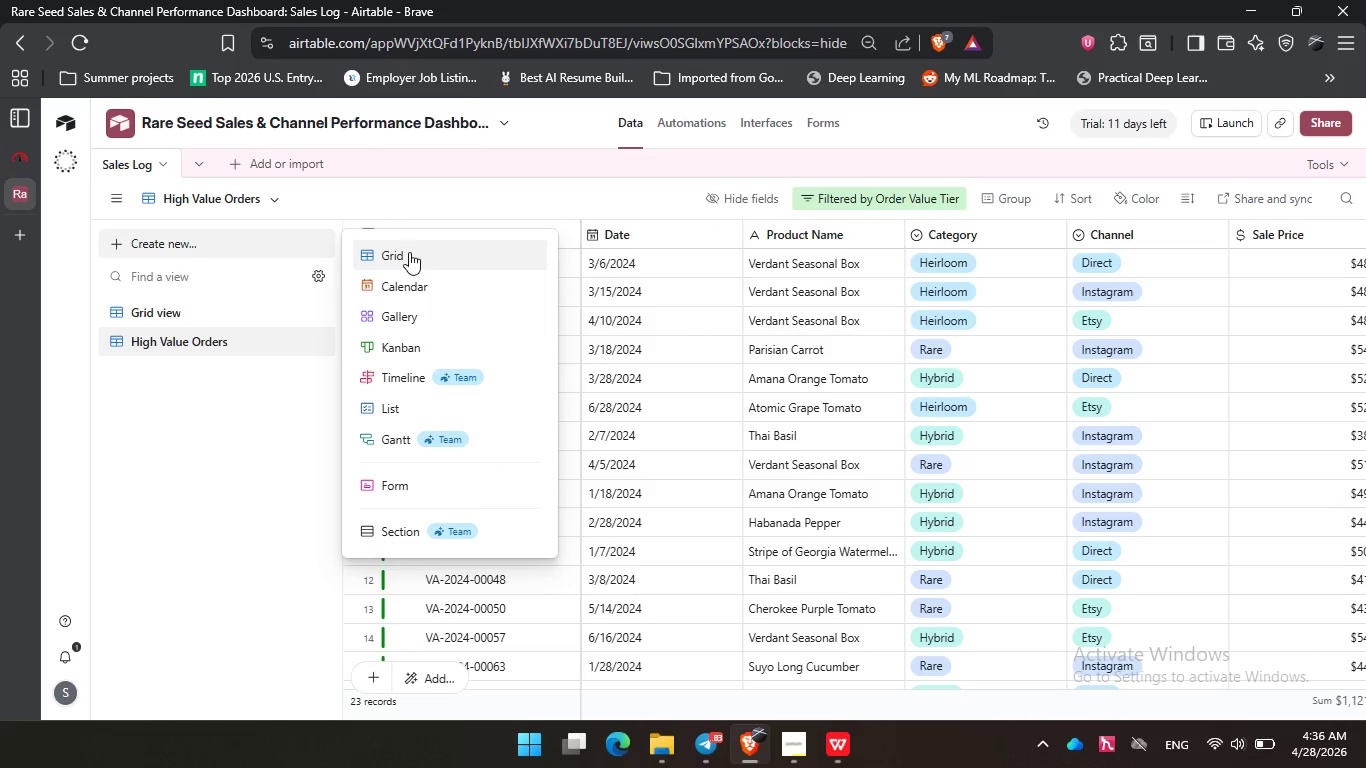 
left_click([409, 252])
 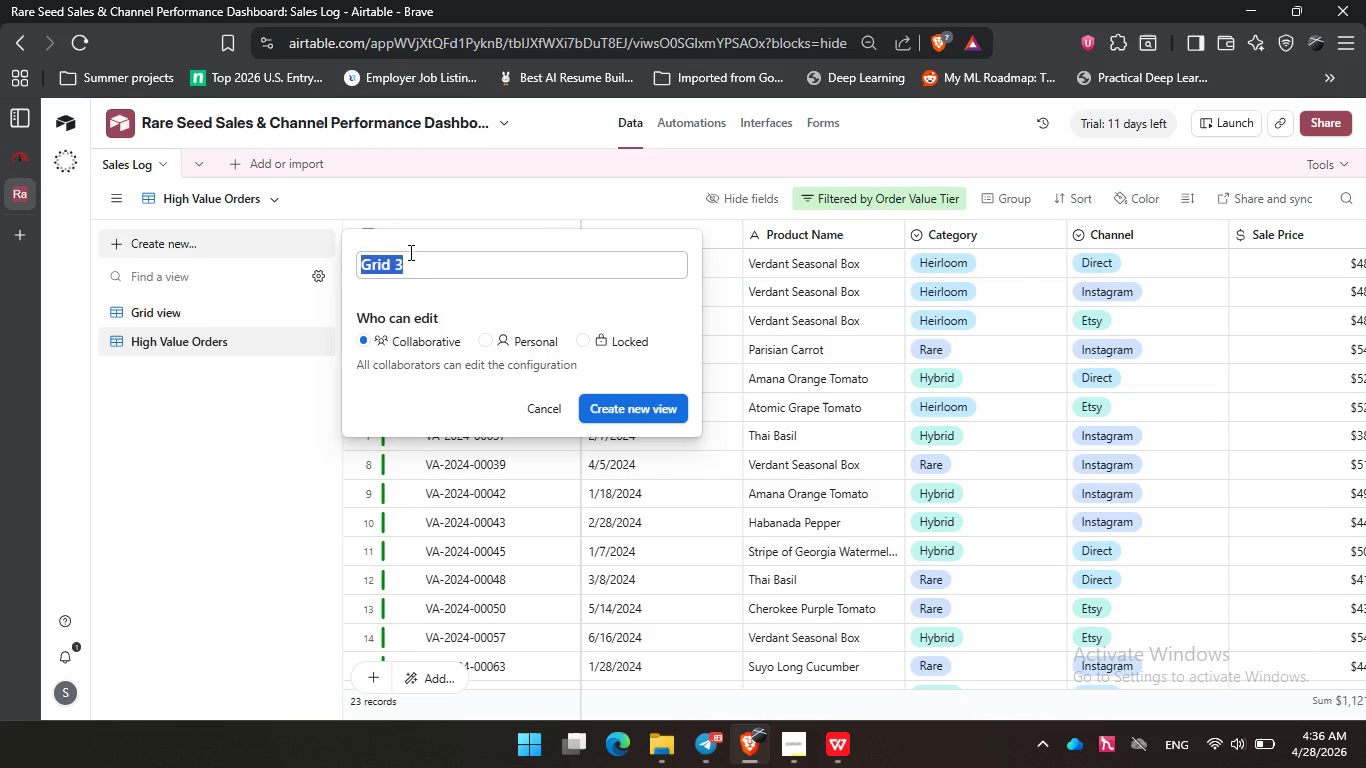 
type(Social Media Conversion )
key(Backspace)
 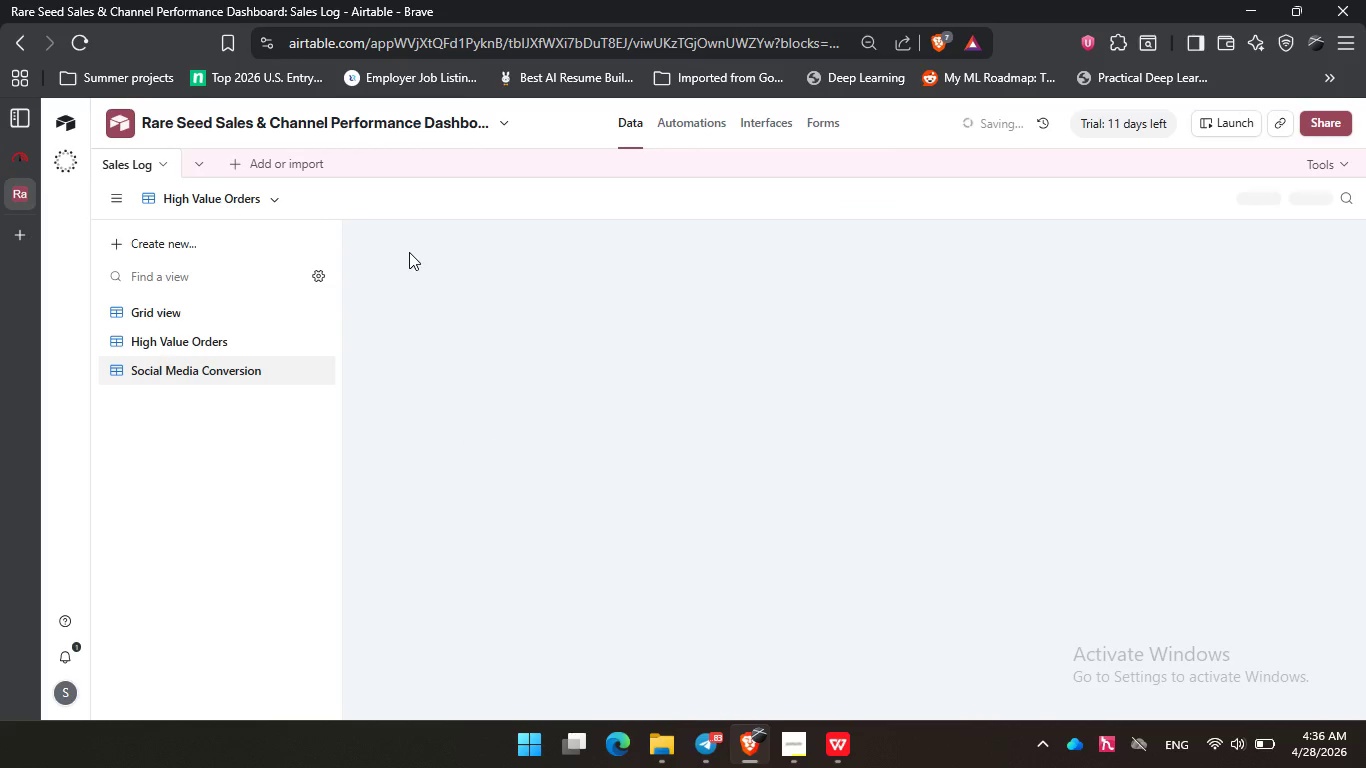 
 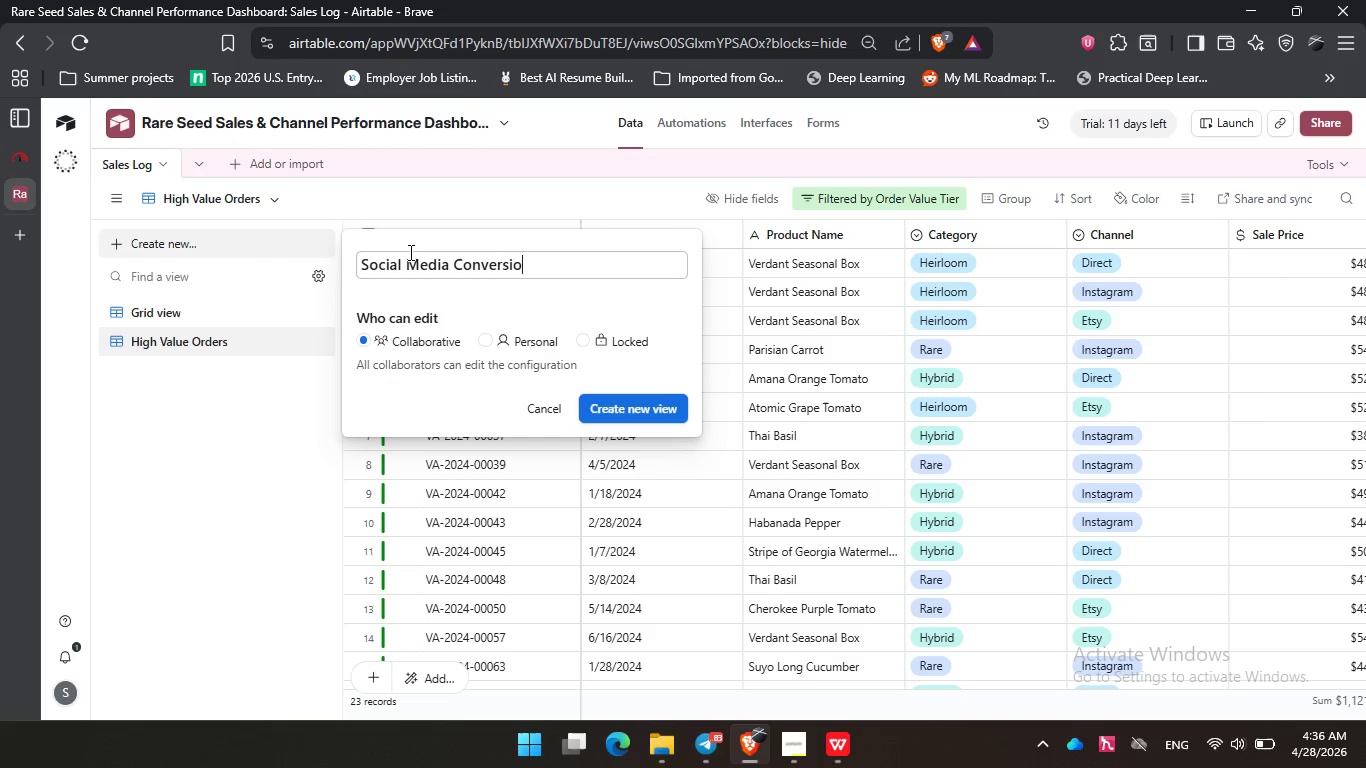 
key(Enter)
 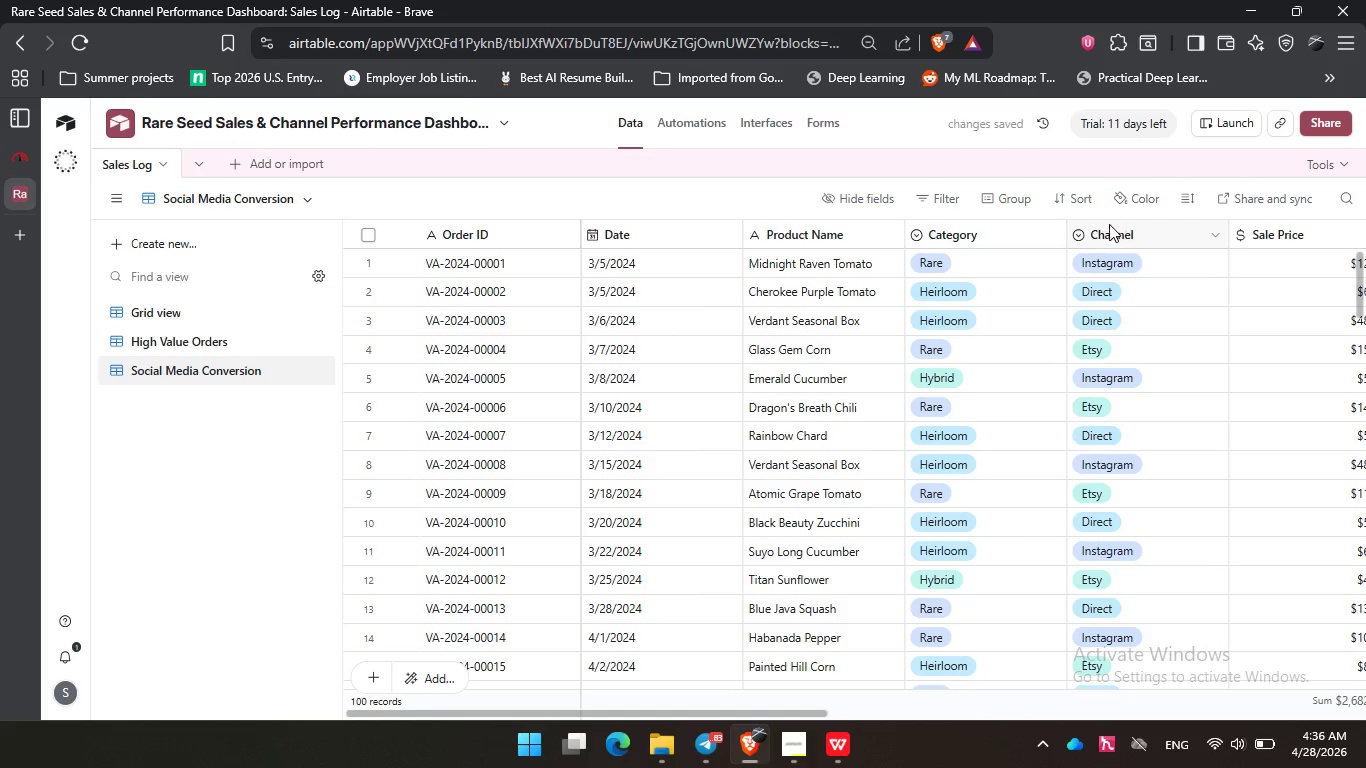 
wait(6.03)
 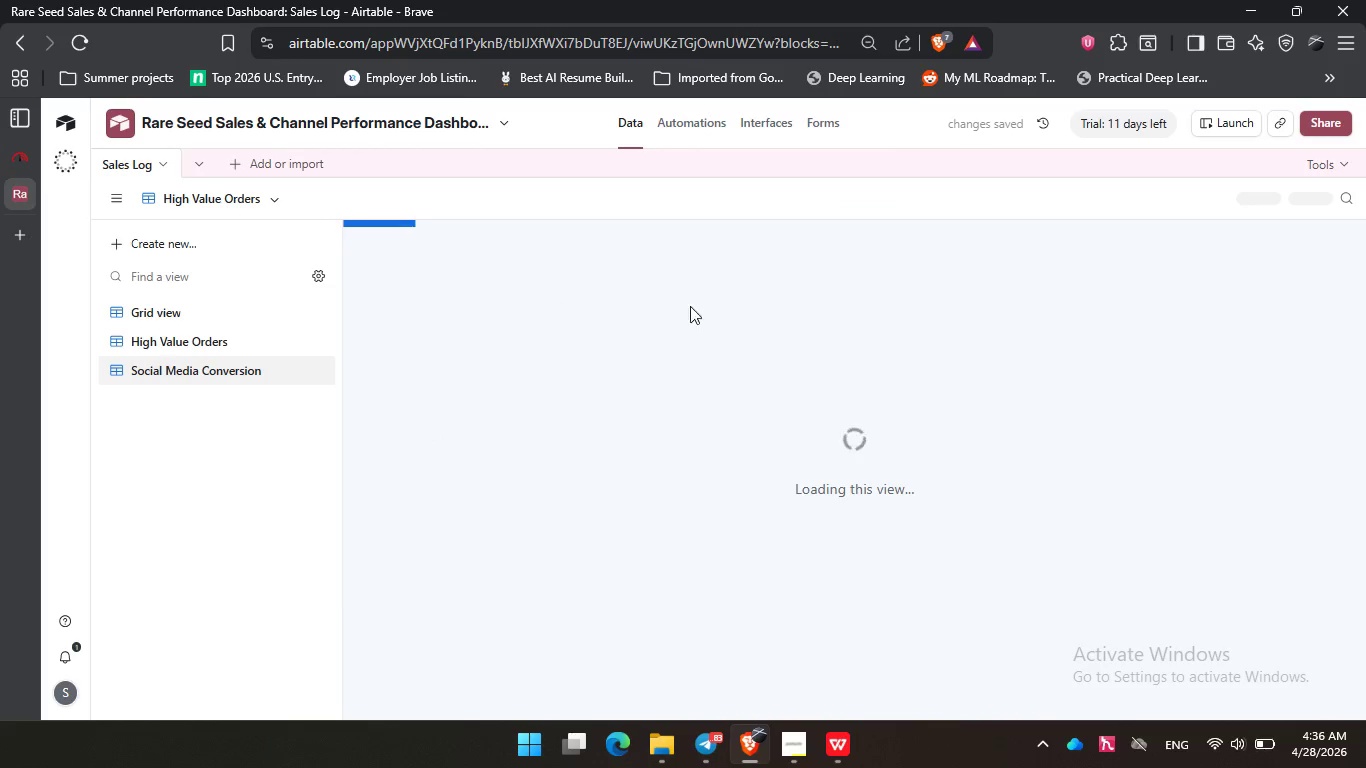 
left_click([943, 202])
 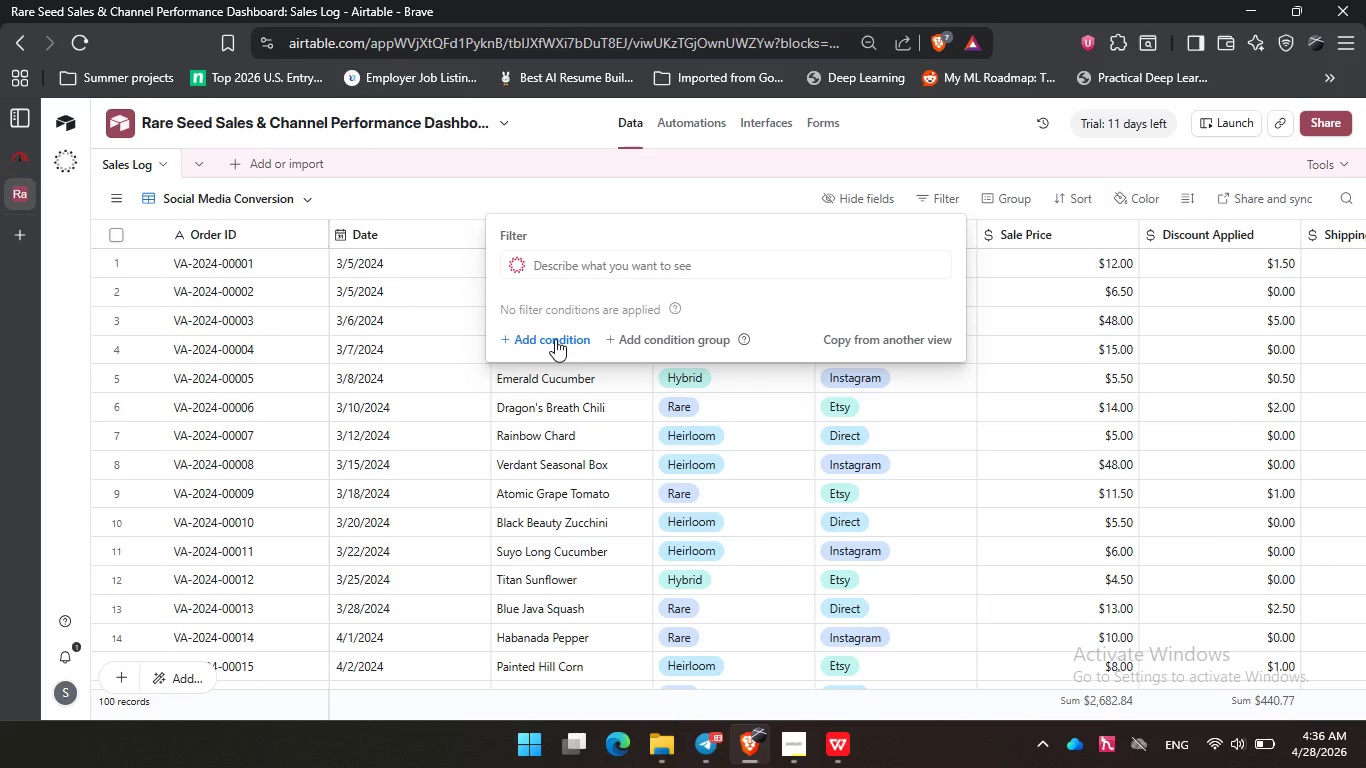 
left_click([555, 339])
 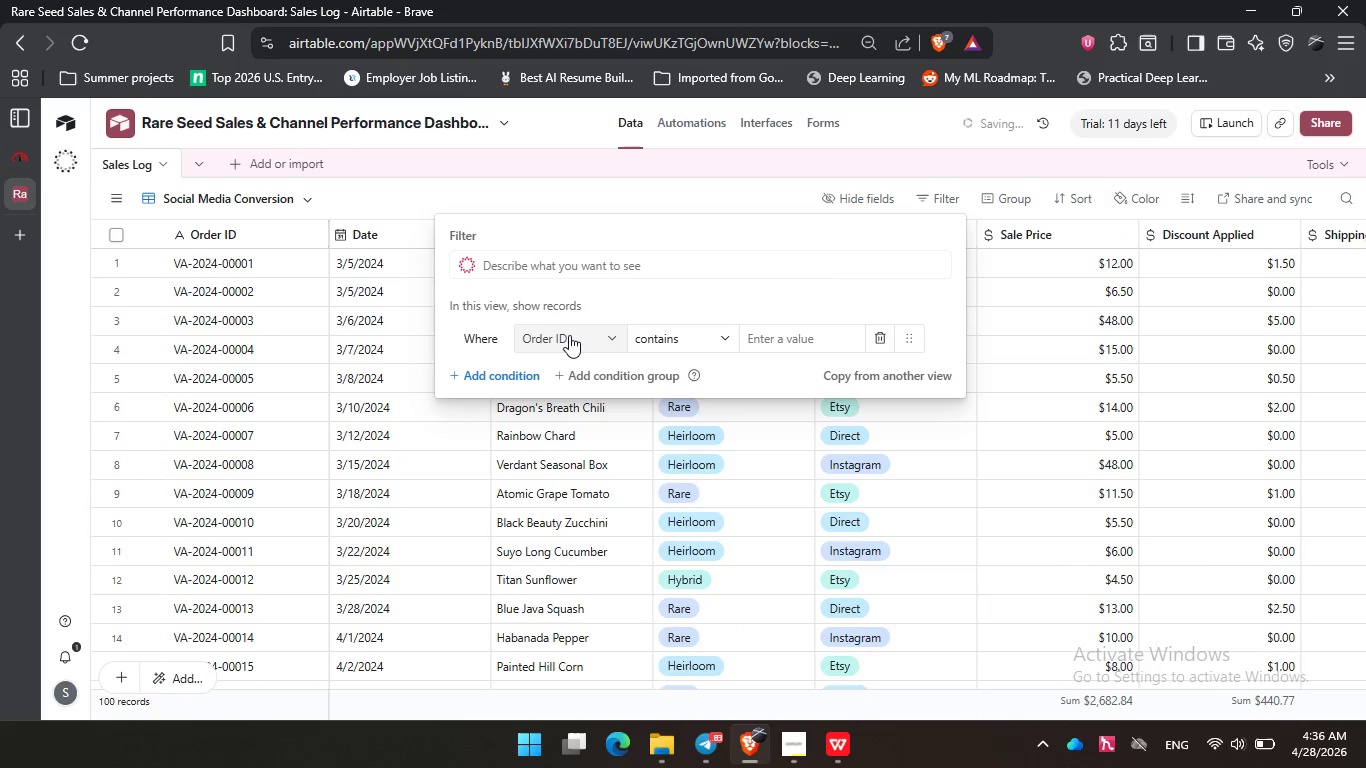 
left_click([569, 335])
 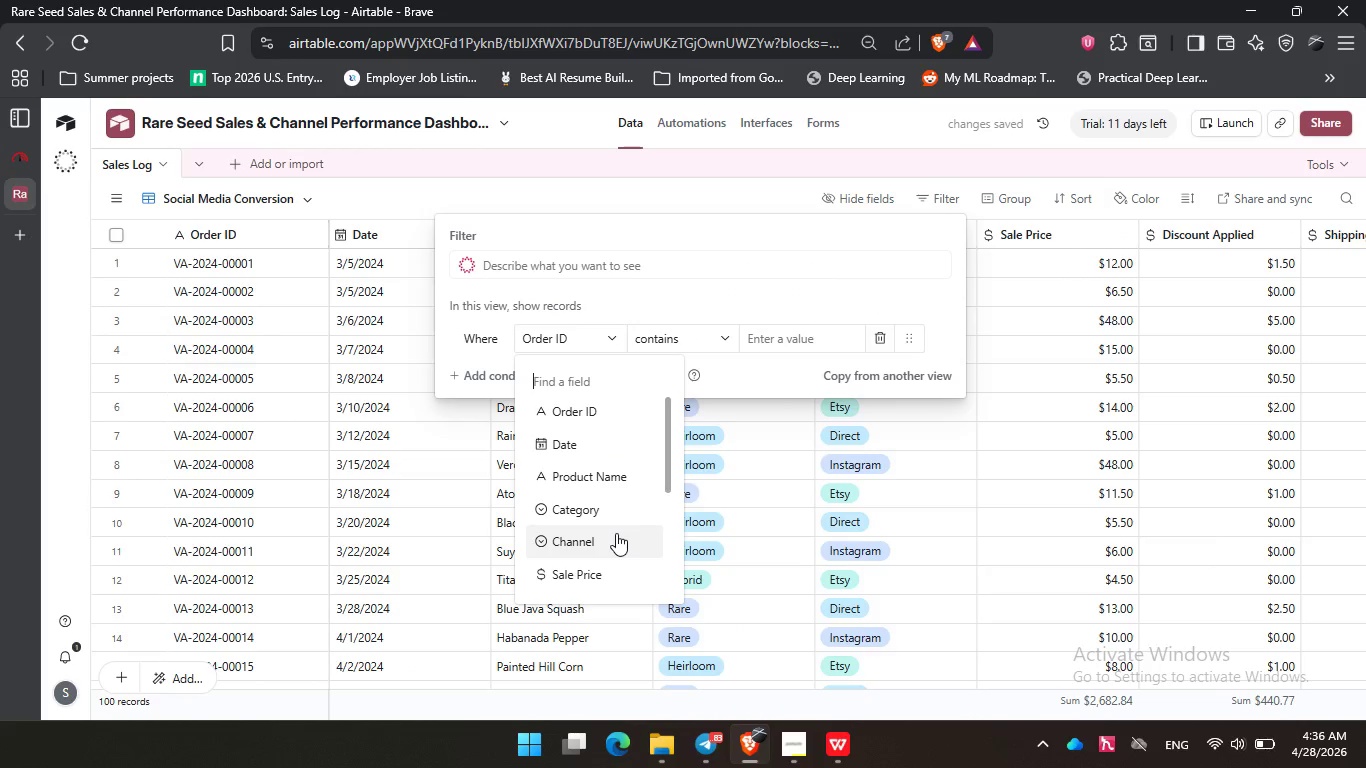 
left_click([616, 534])
 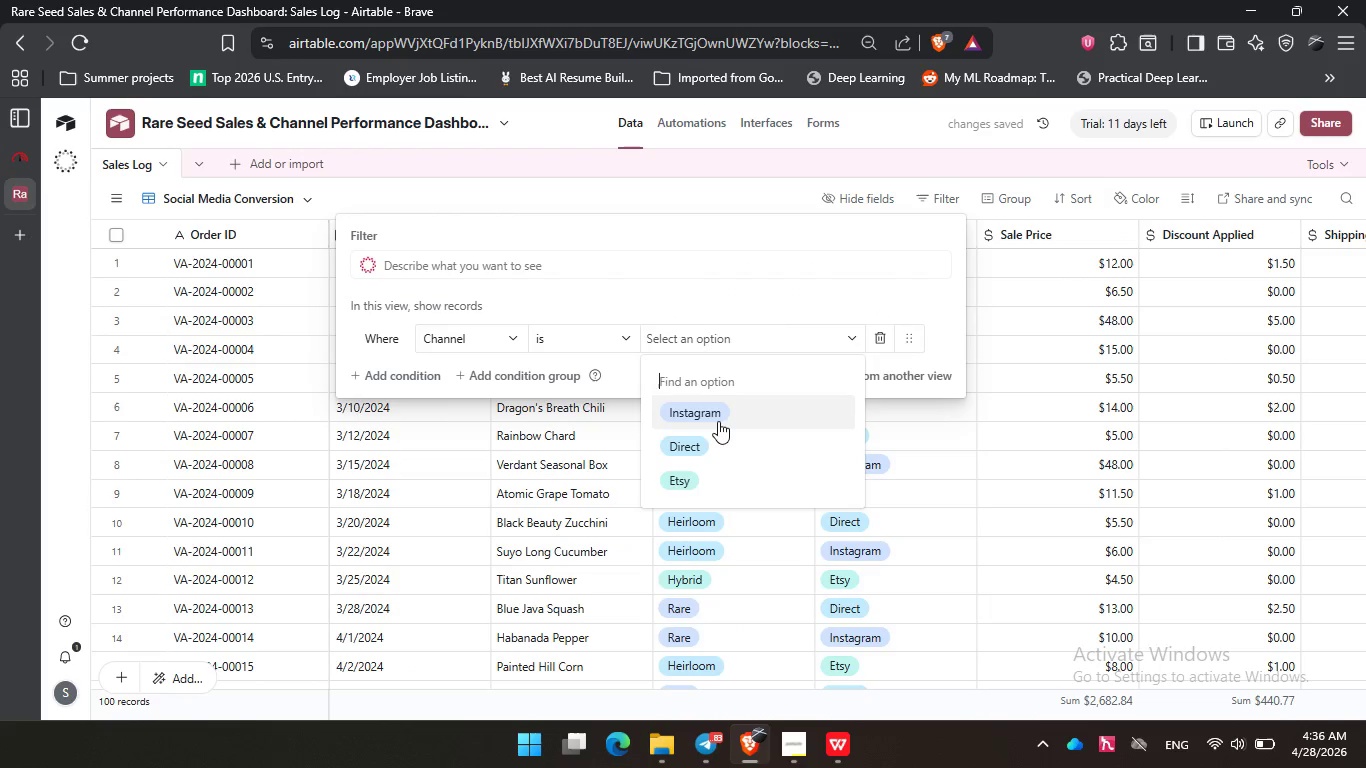 
left_click([719, 417])
 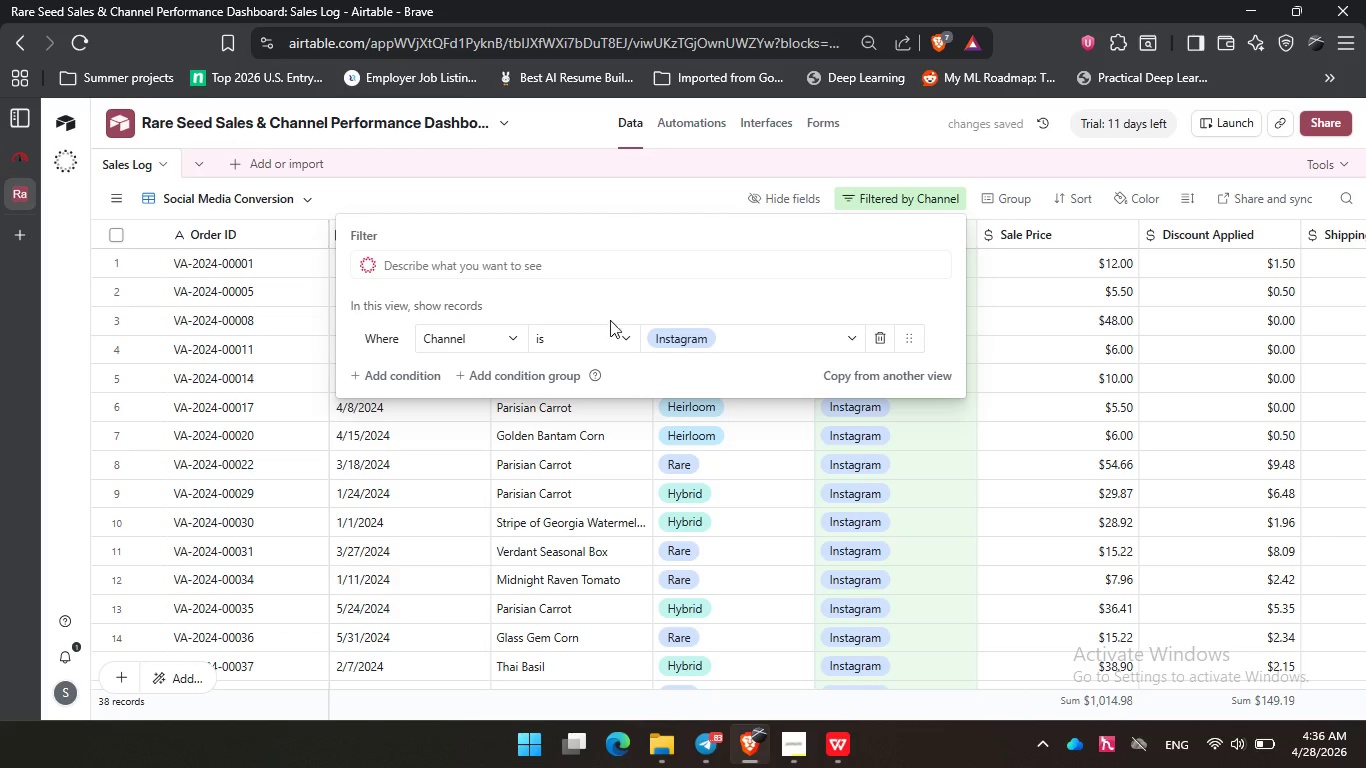 
left_click([619, 196])
 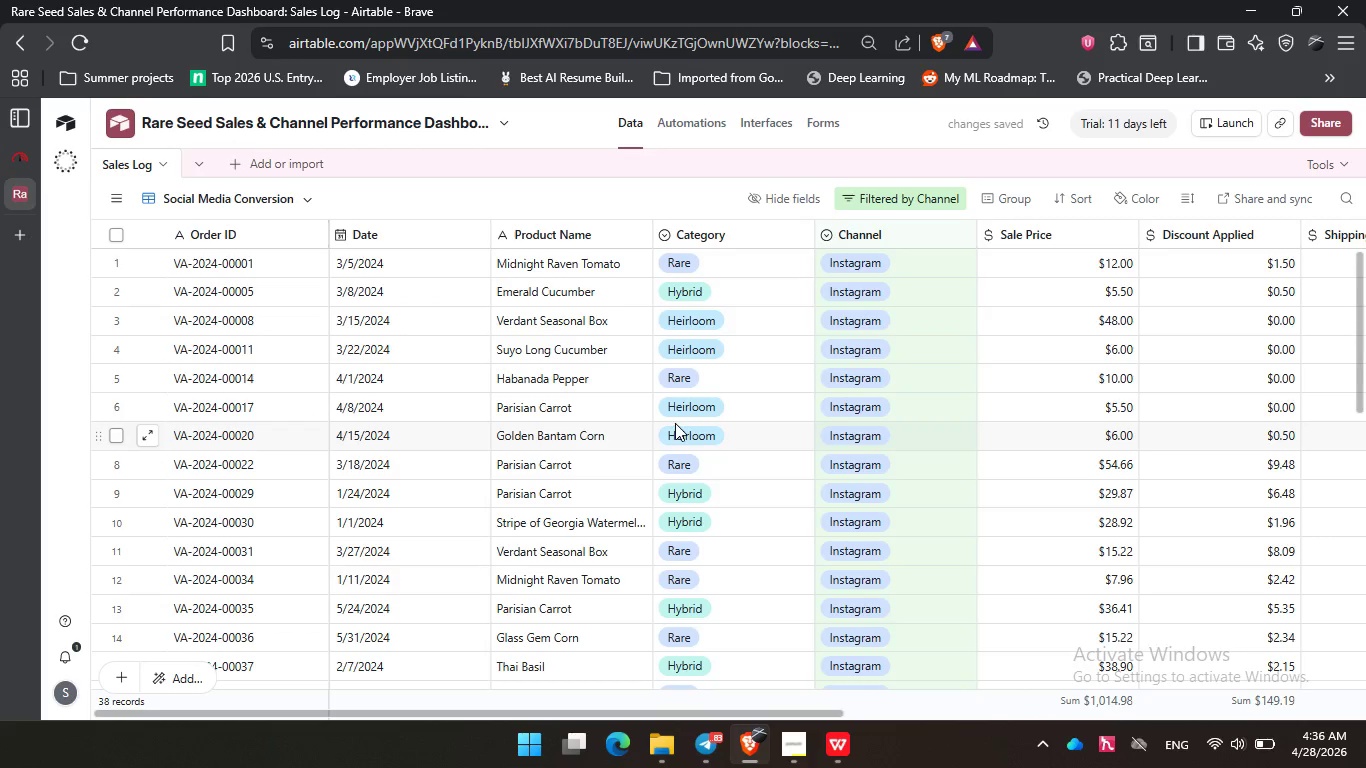 
scroll: coordinate [675, 423], scroll_direction: down, amount: 6.0
 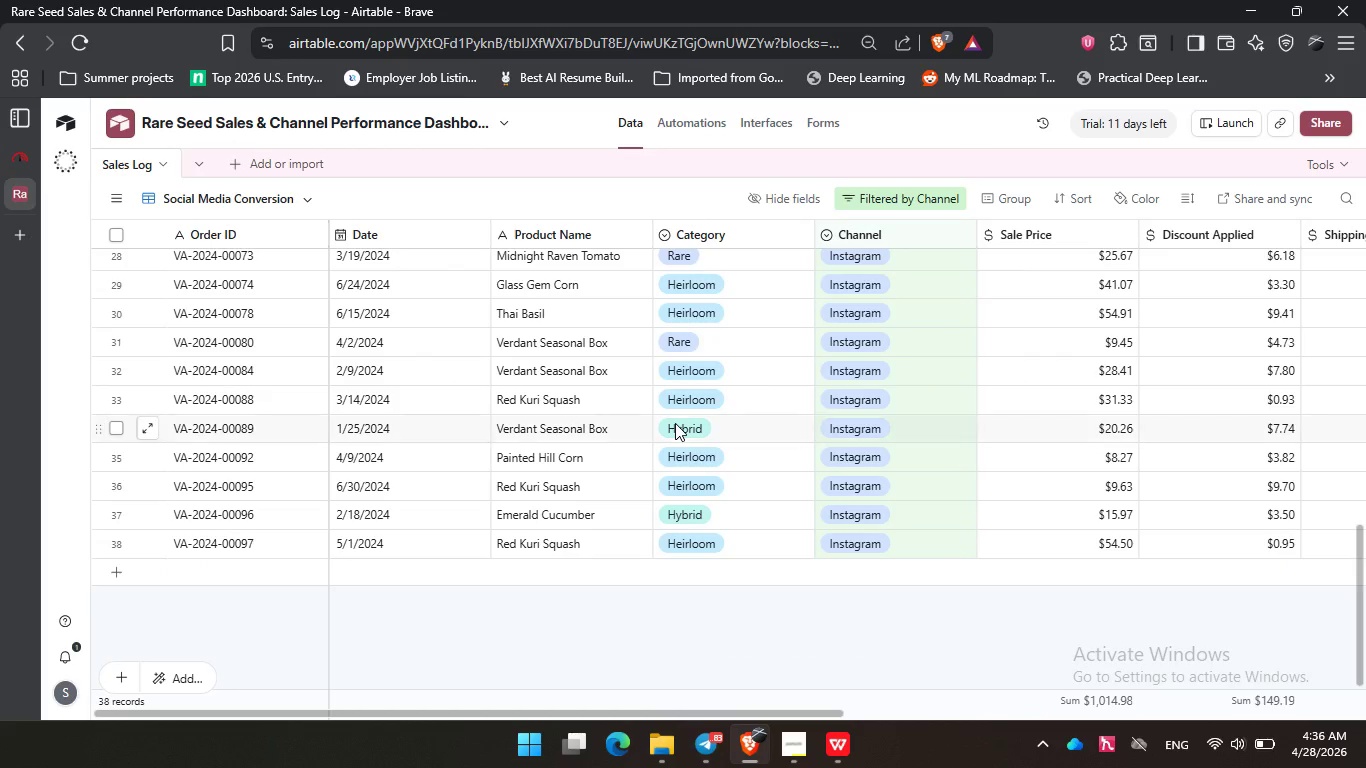 
scroll: coordinate [675, 423], scroll_direction: up, amount: 5.0
 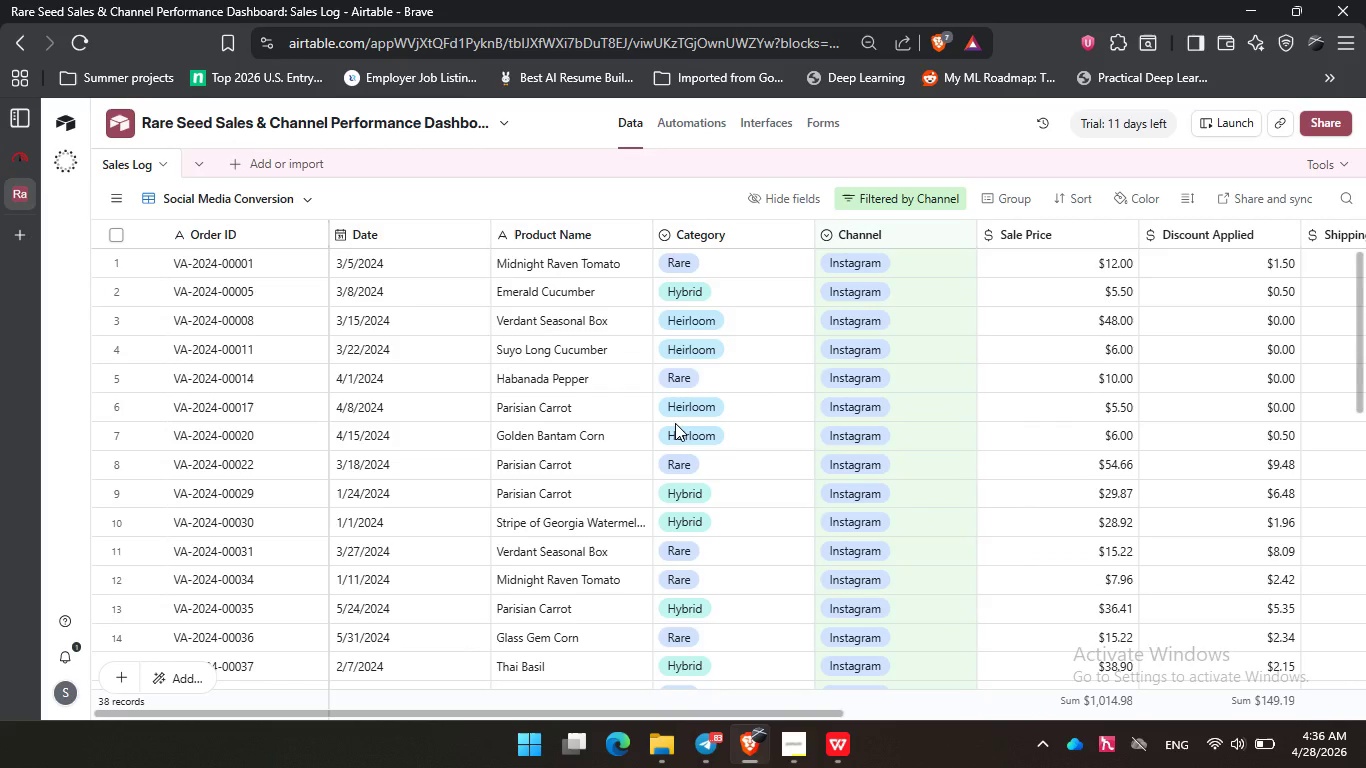 
wait(10.38)
 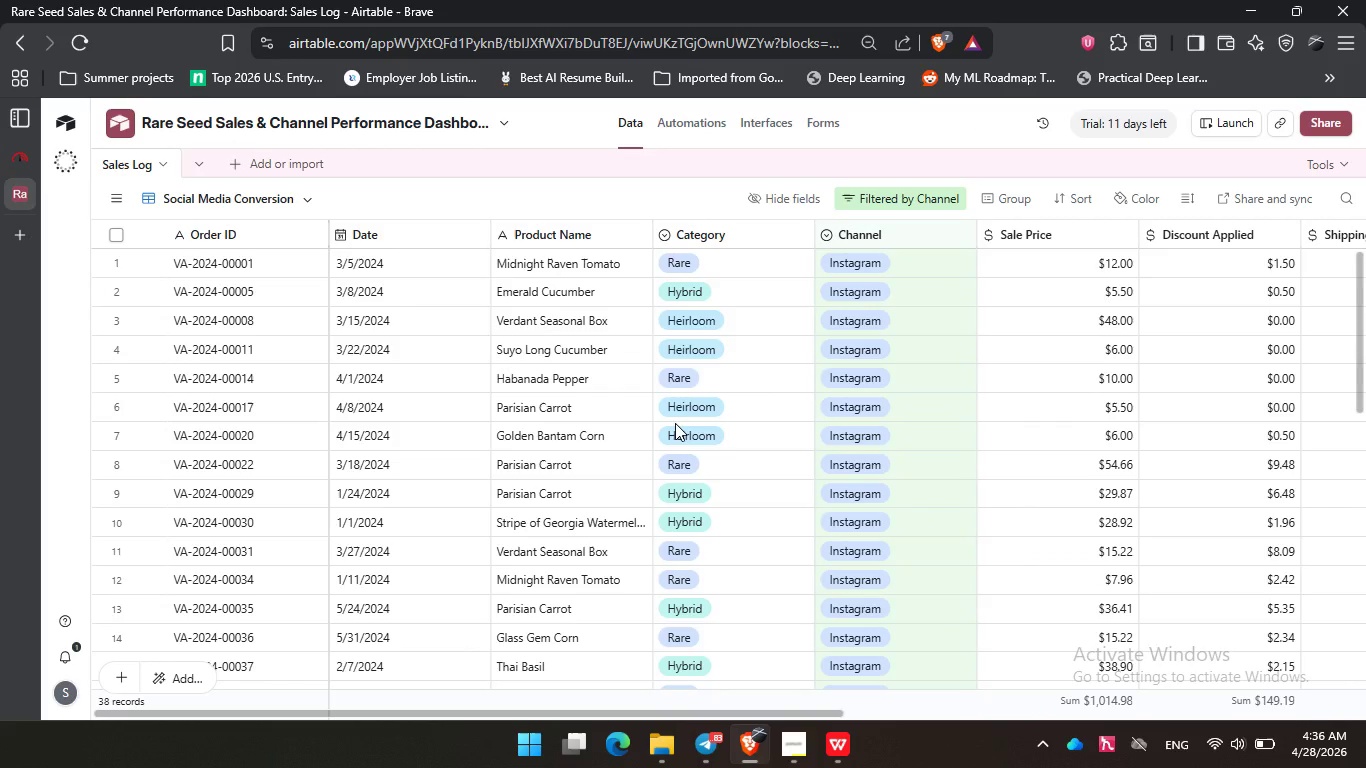 
left_click([801, 750])
 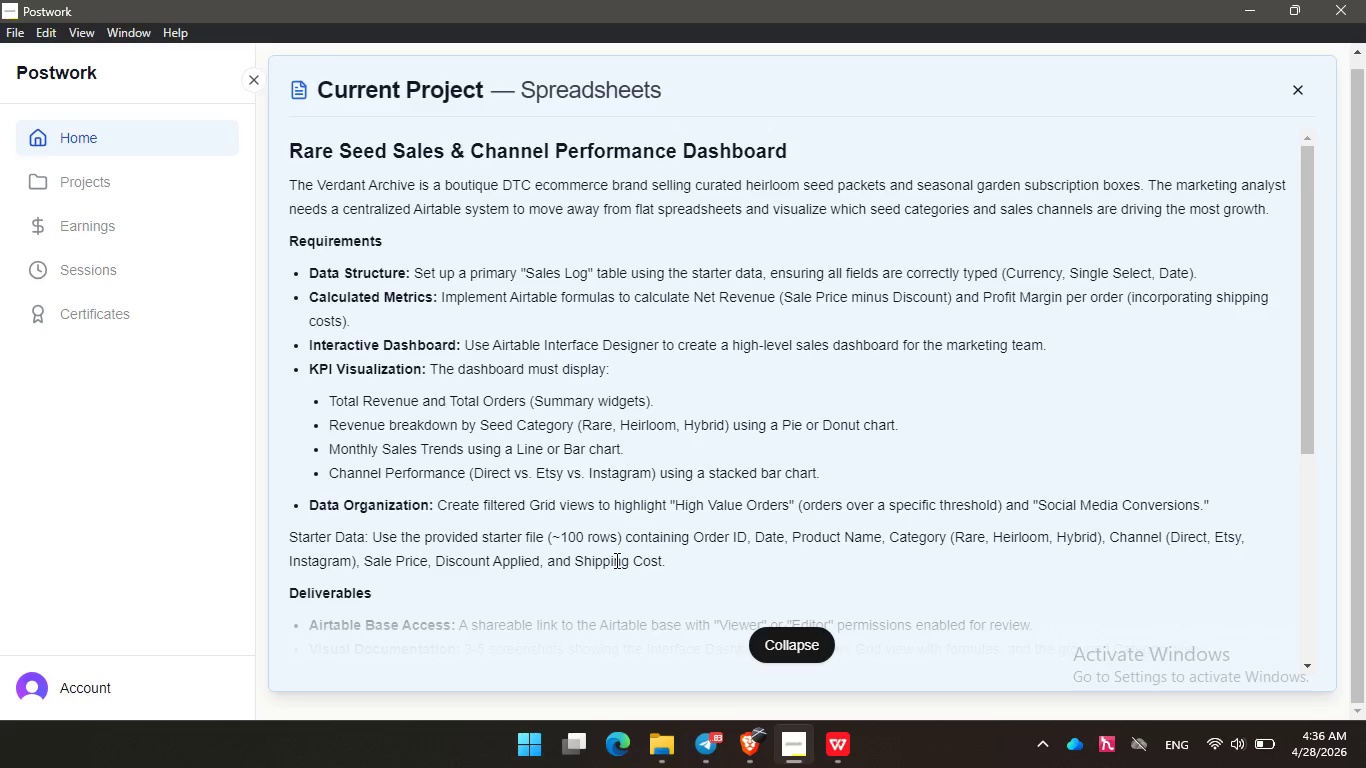 
wait(11.91)
 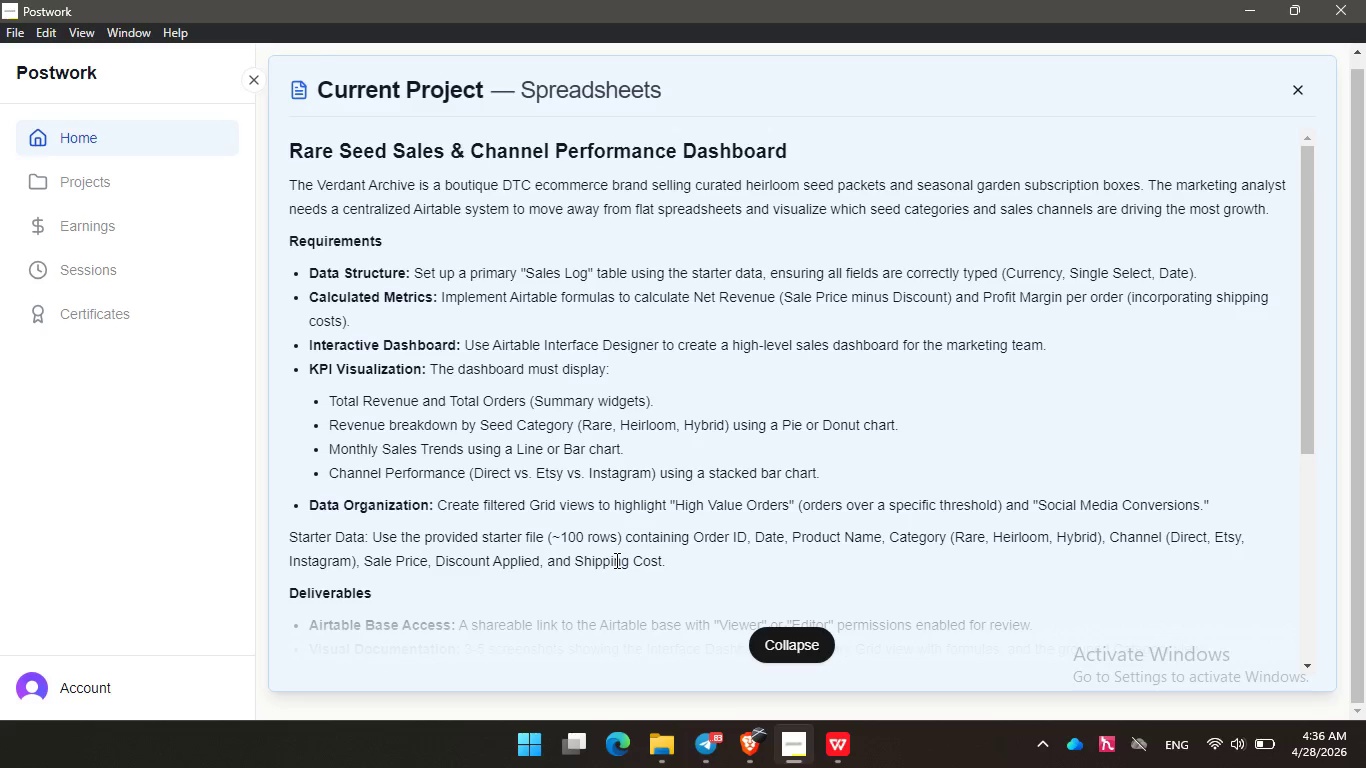 
left_click([1237, 9])
 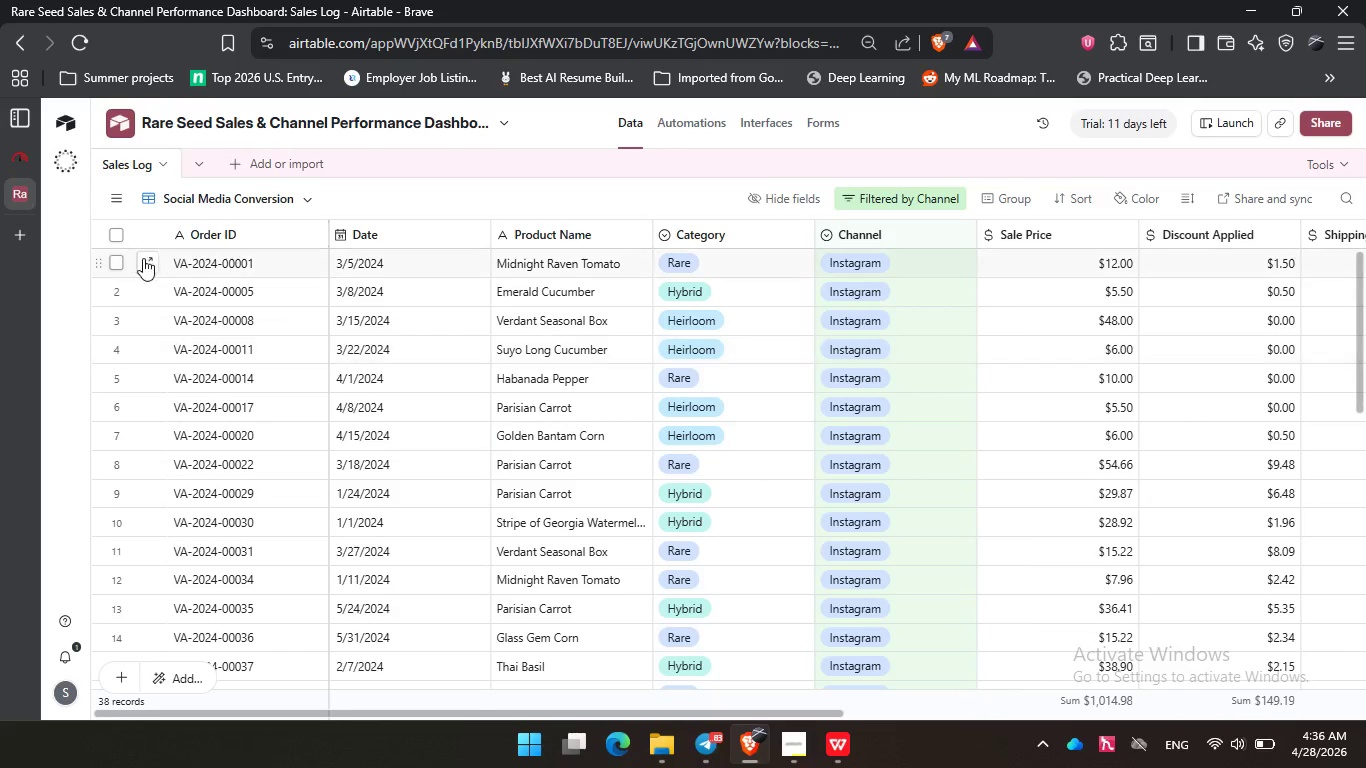 
mouse_move([134, 211])
 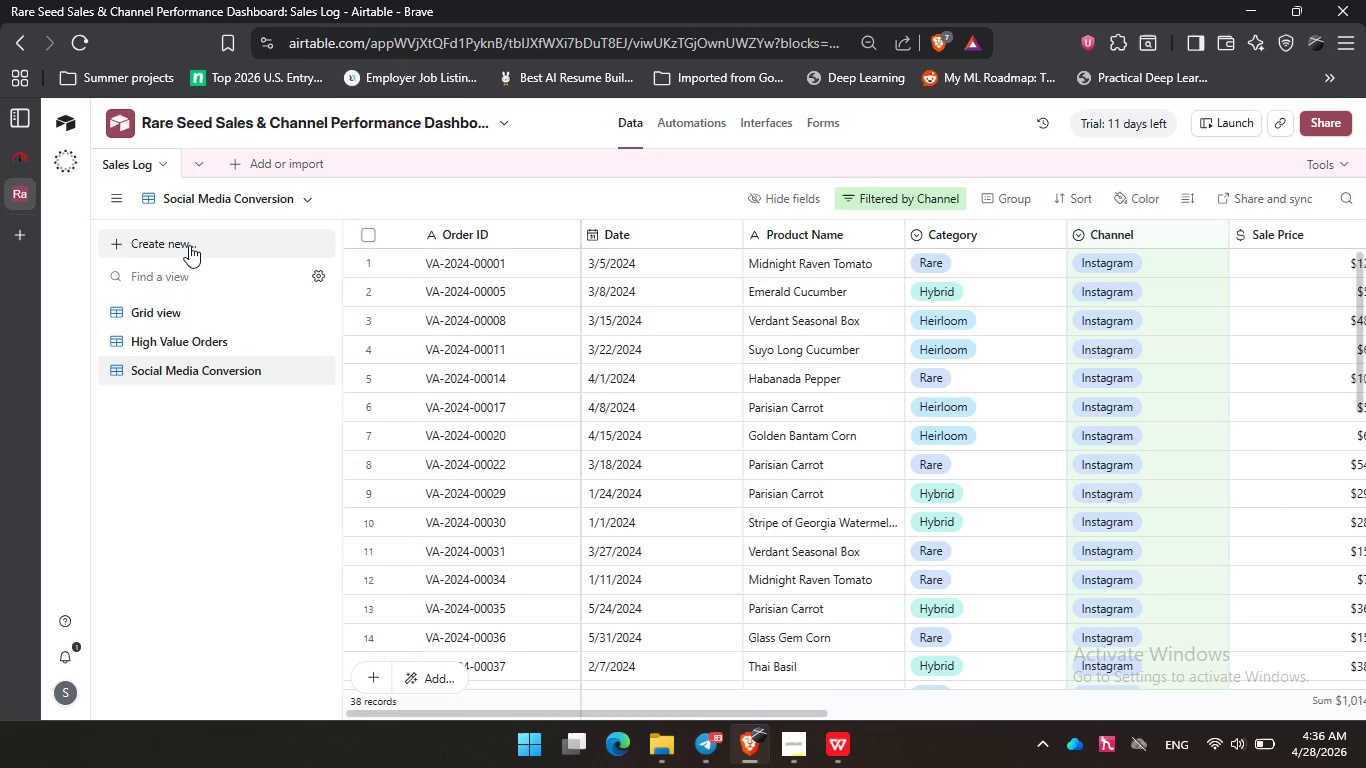 
left_click([189, 245])
 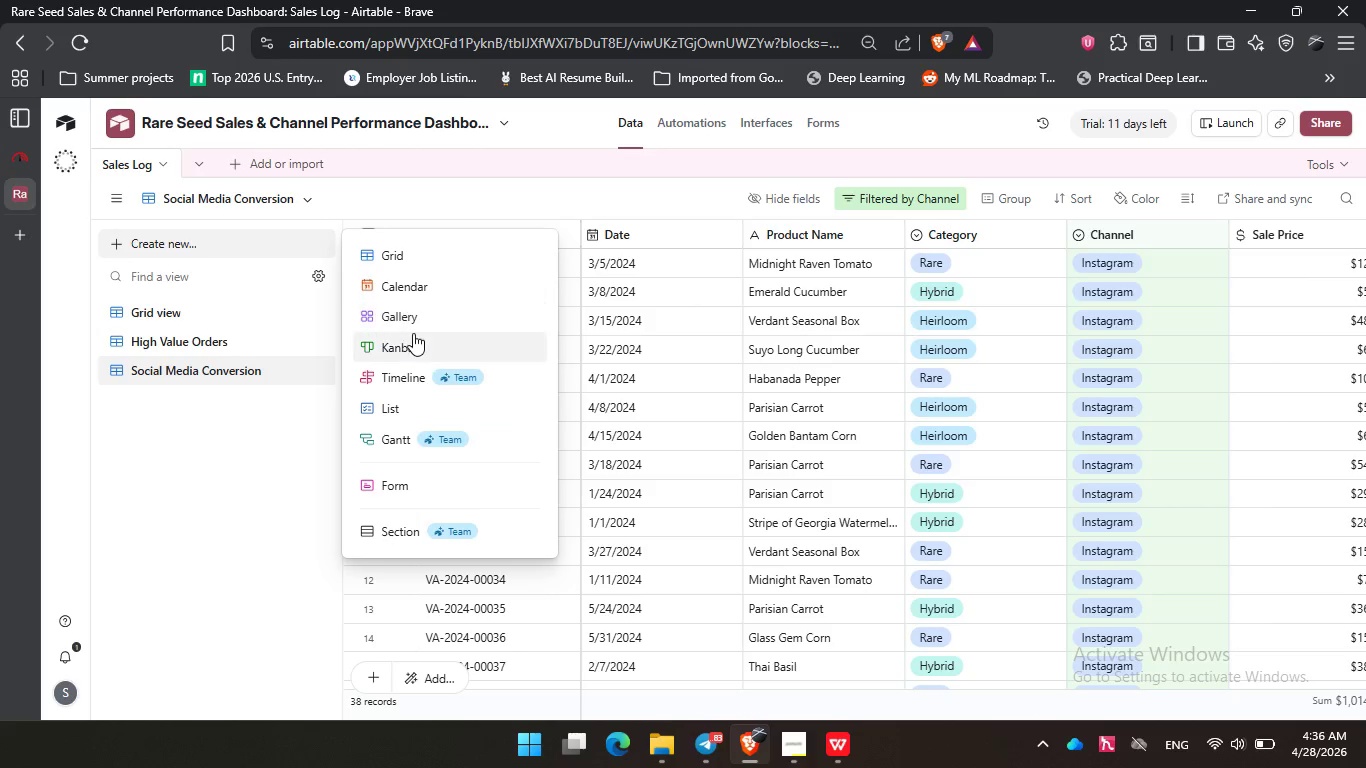 
left_click([415, 334])
 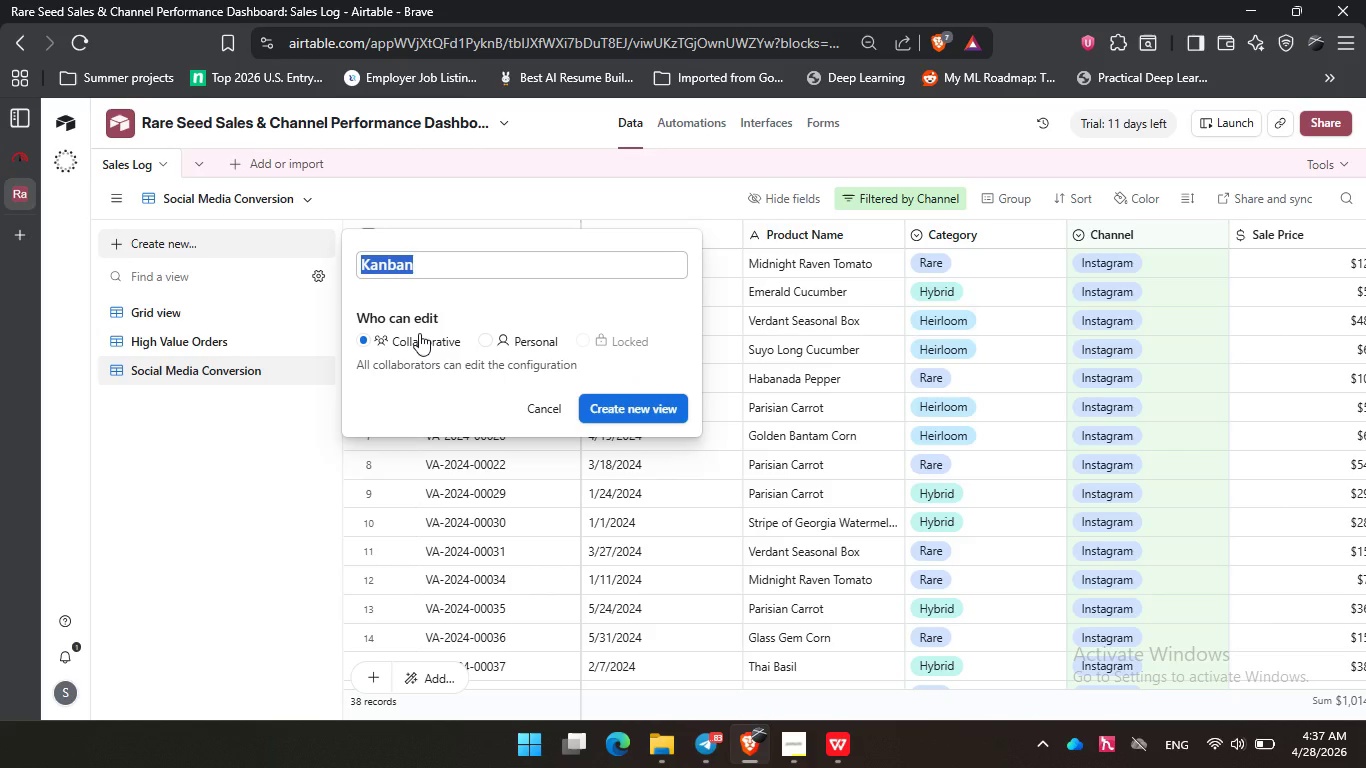 
key(Backspace)
type(Cate)
key(Backspace)
key(Backspace)
key(Backspace)
key(Backspace)
 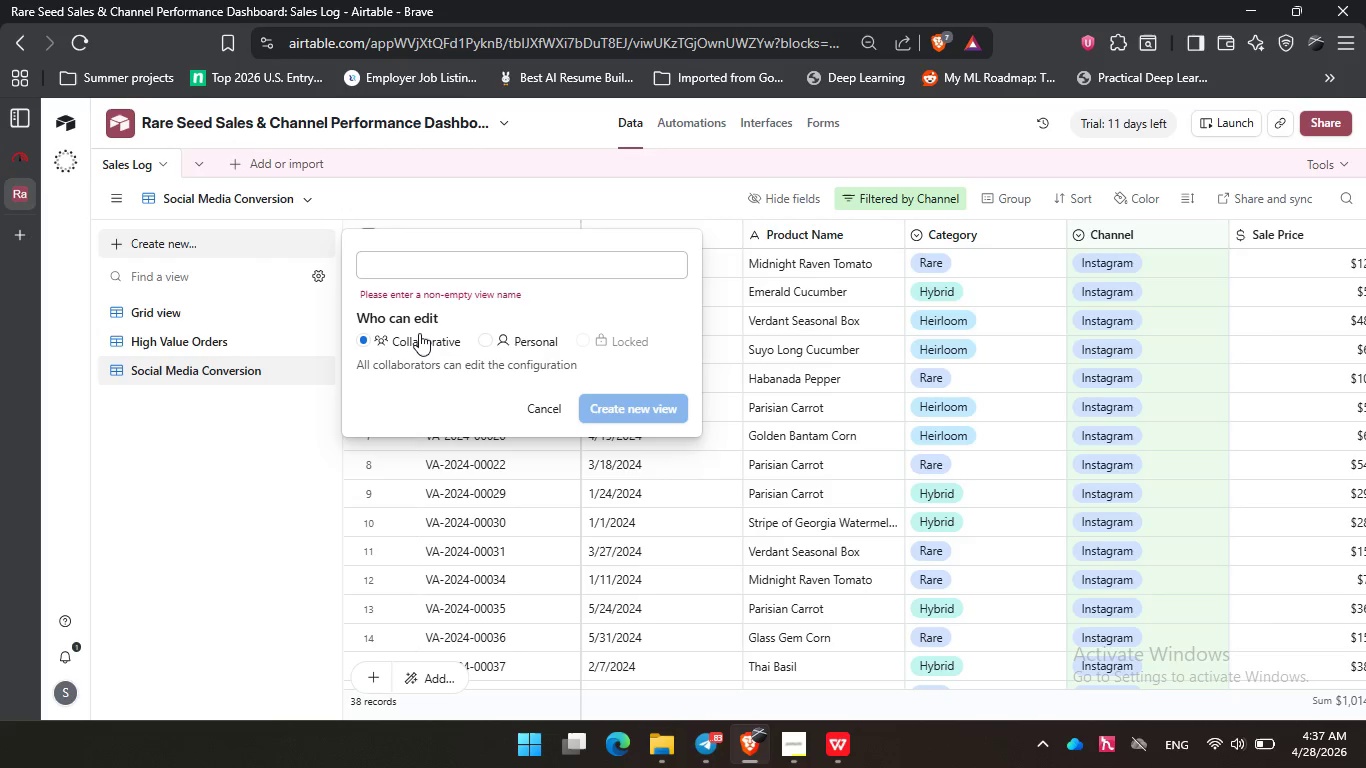 
left_click([263, 438])
 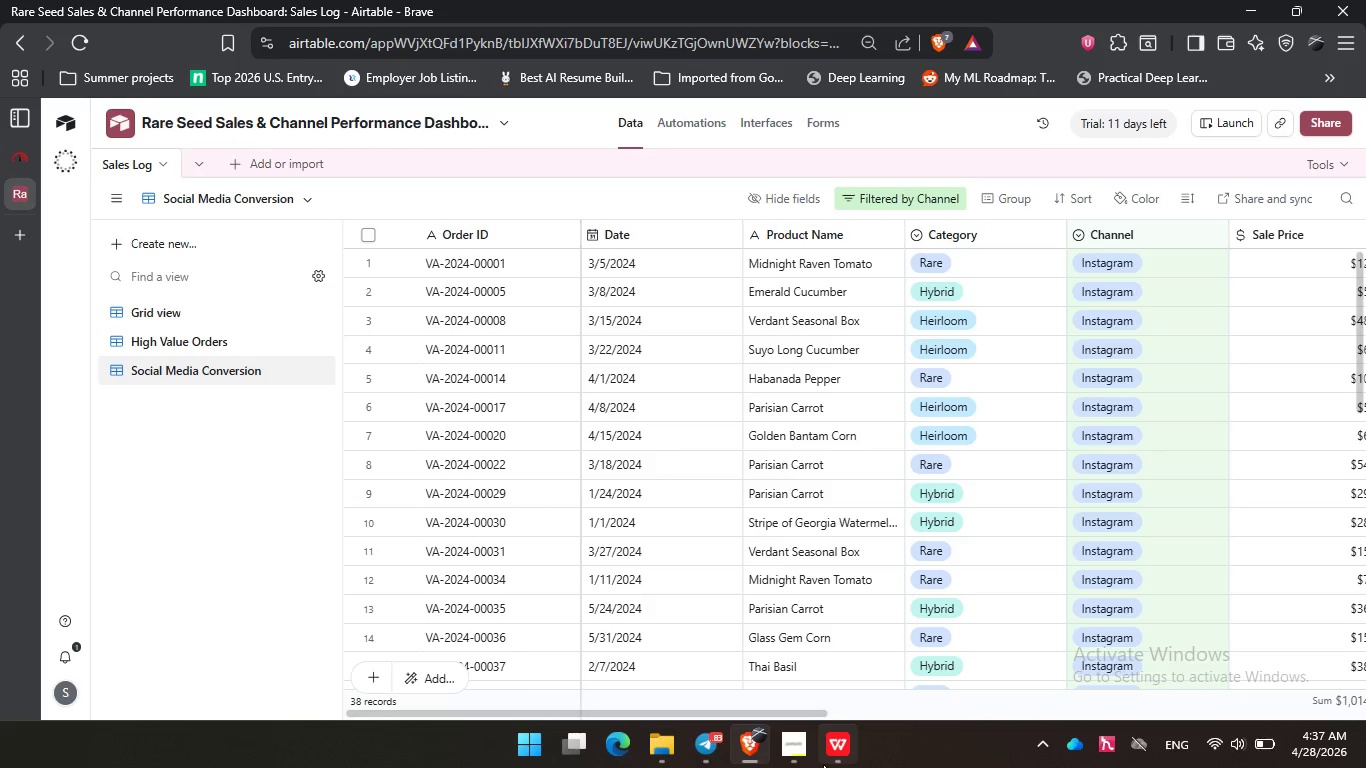 
left_click([789, 749])